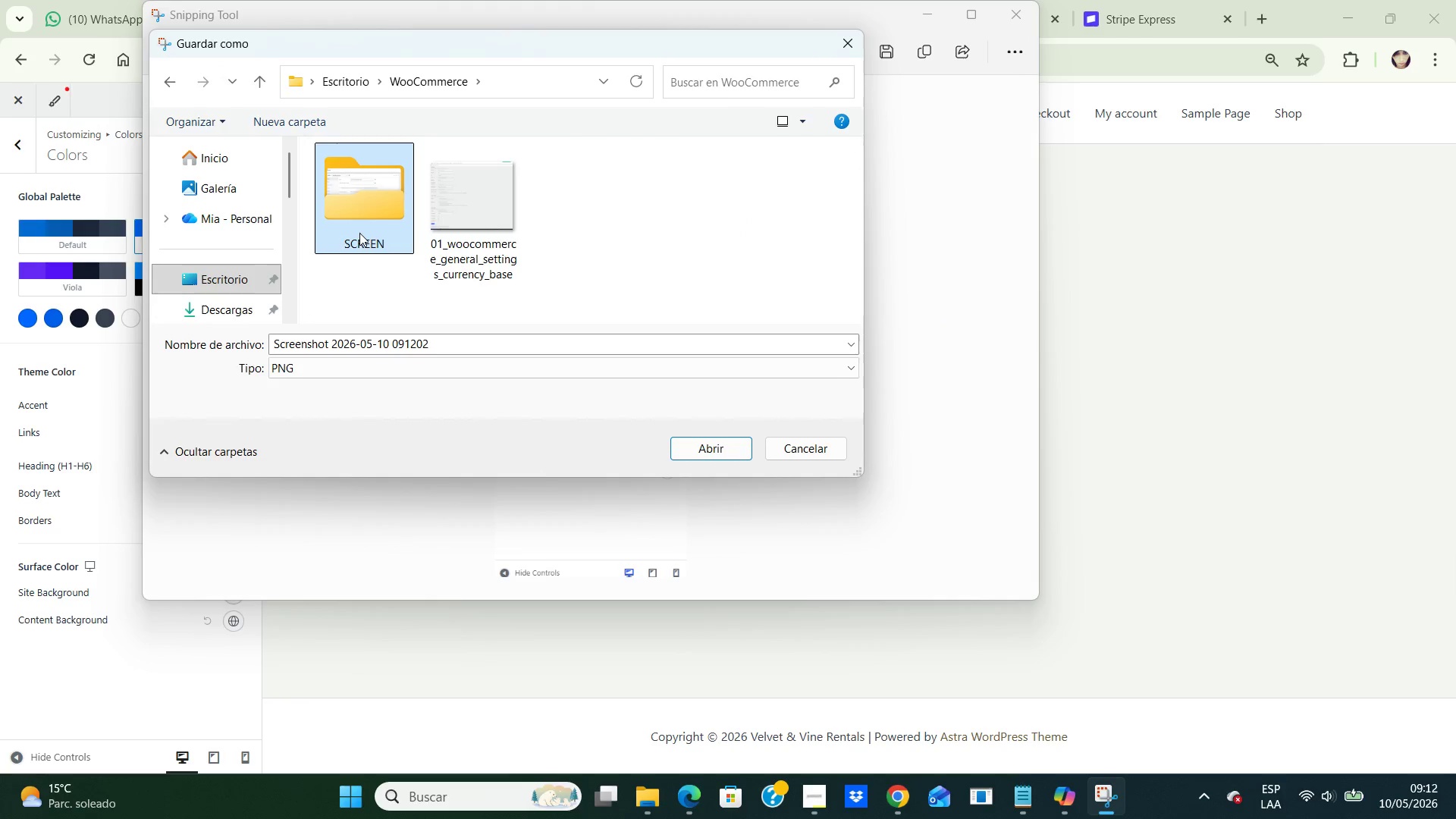 
left_click_drag(start_coordinate=[359, 233], to_coordinate=[398, 300])
 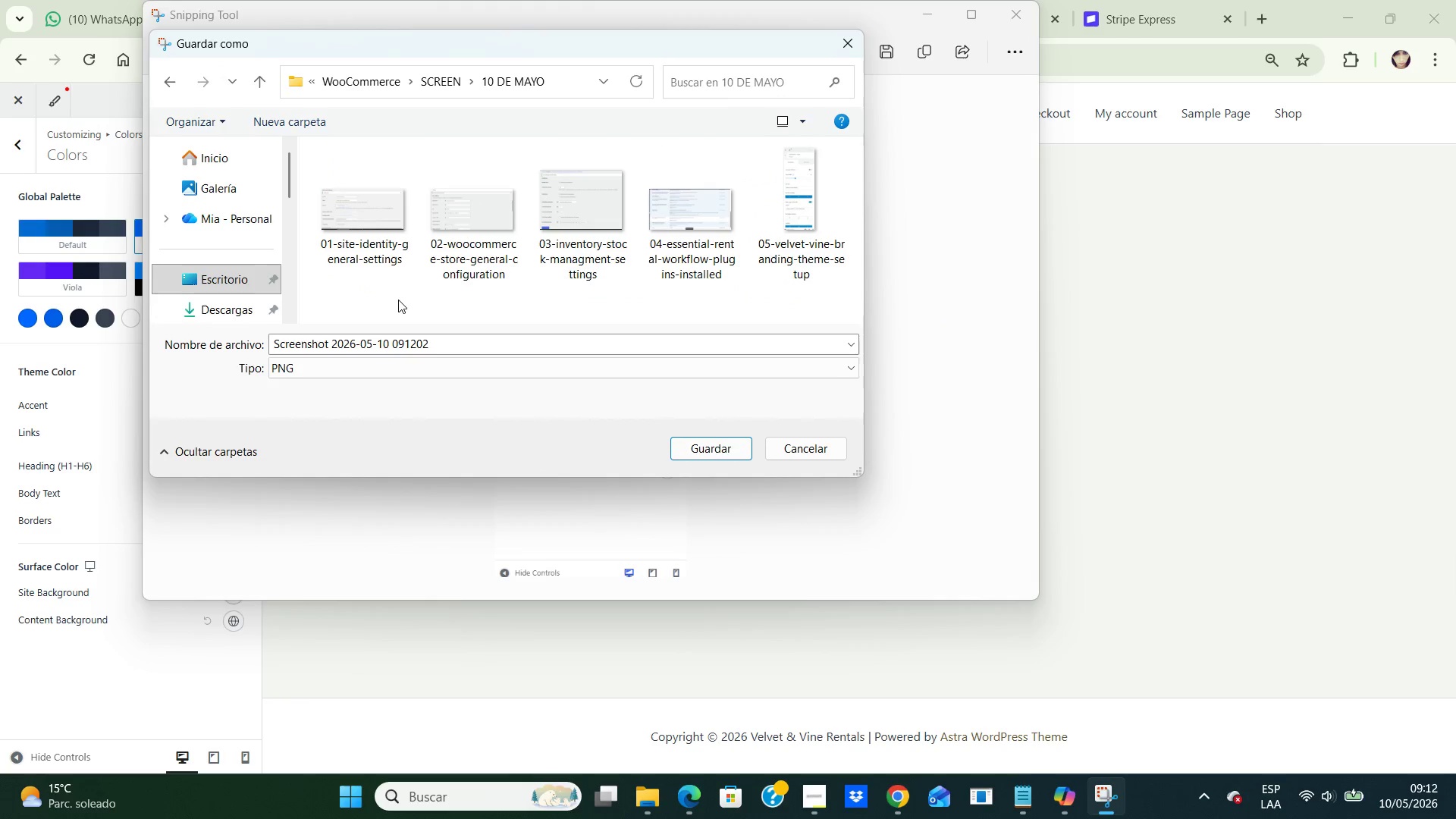 
scroll: coordinate [417, 279], scroll_direction: down, amount: 1.0
 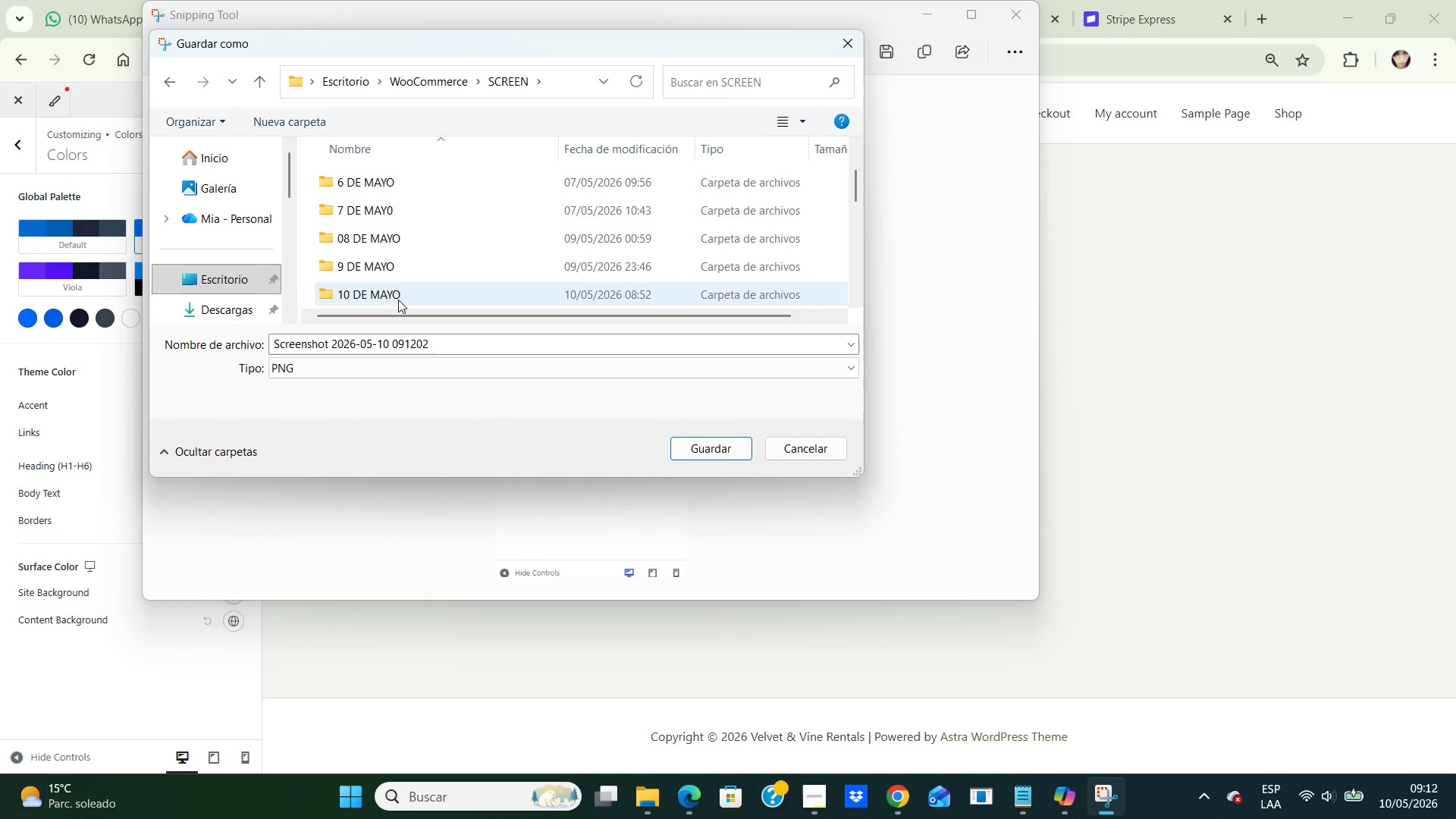 
double_click([398, 300])
 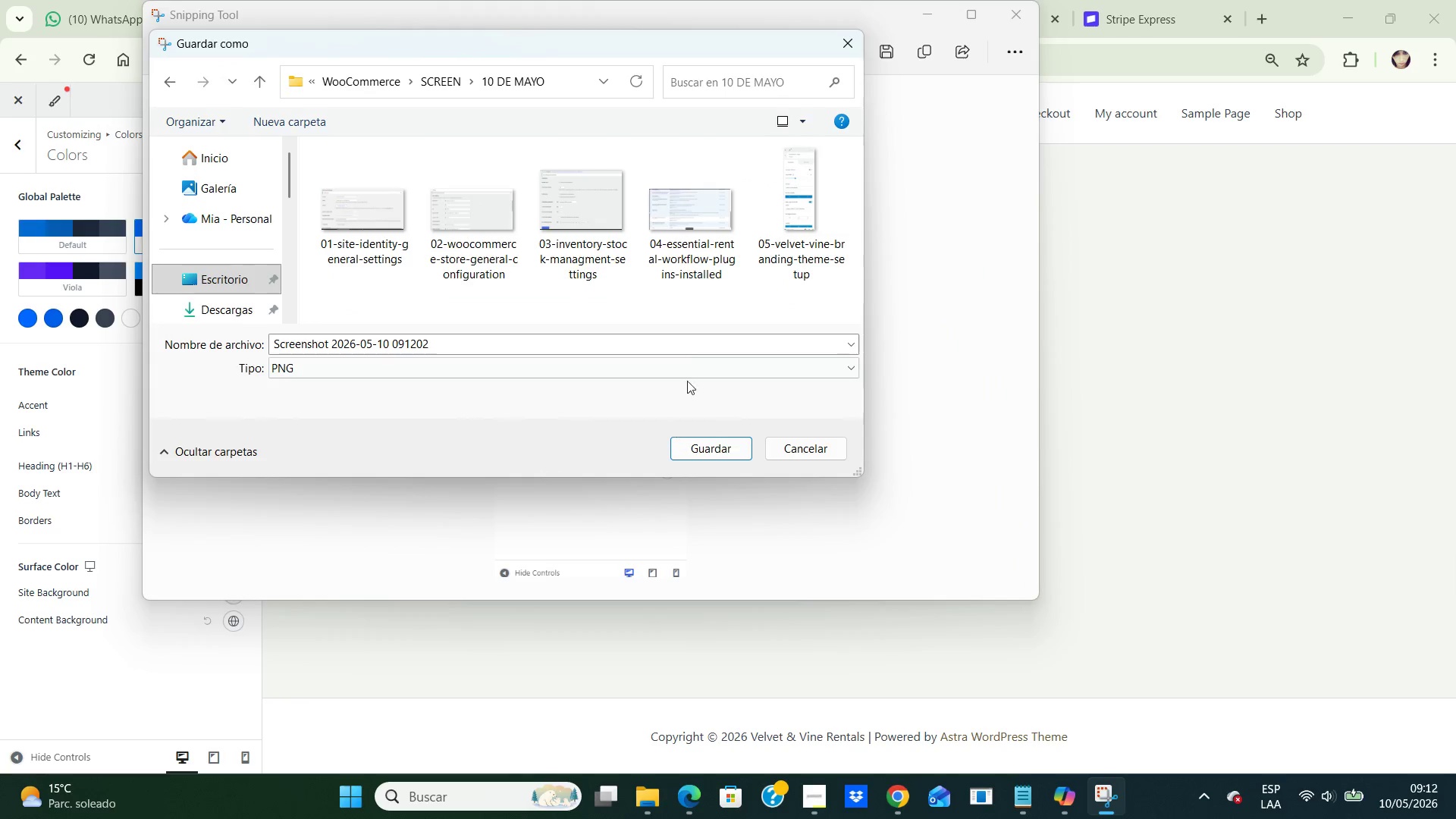 
scroll: coordinate [685, 342], scroll_direction: down, amount: 3.0
 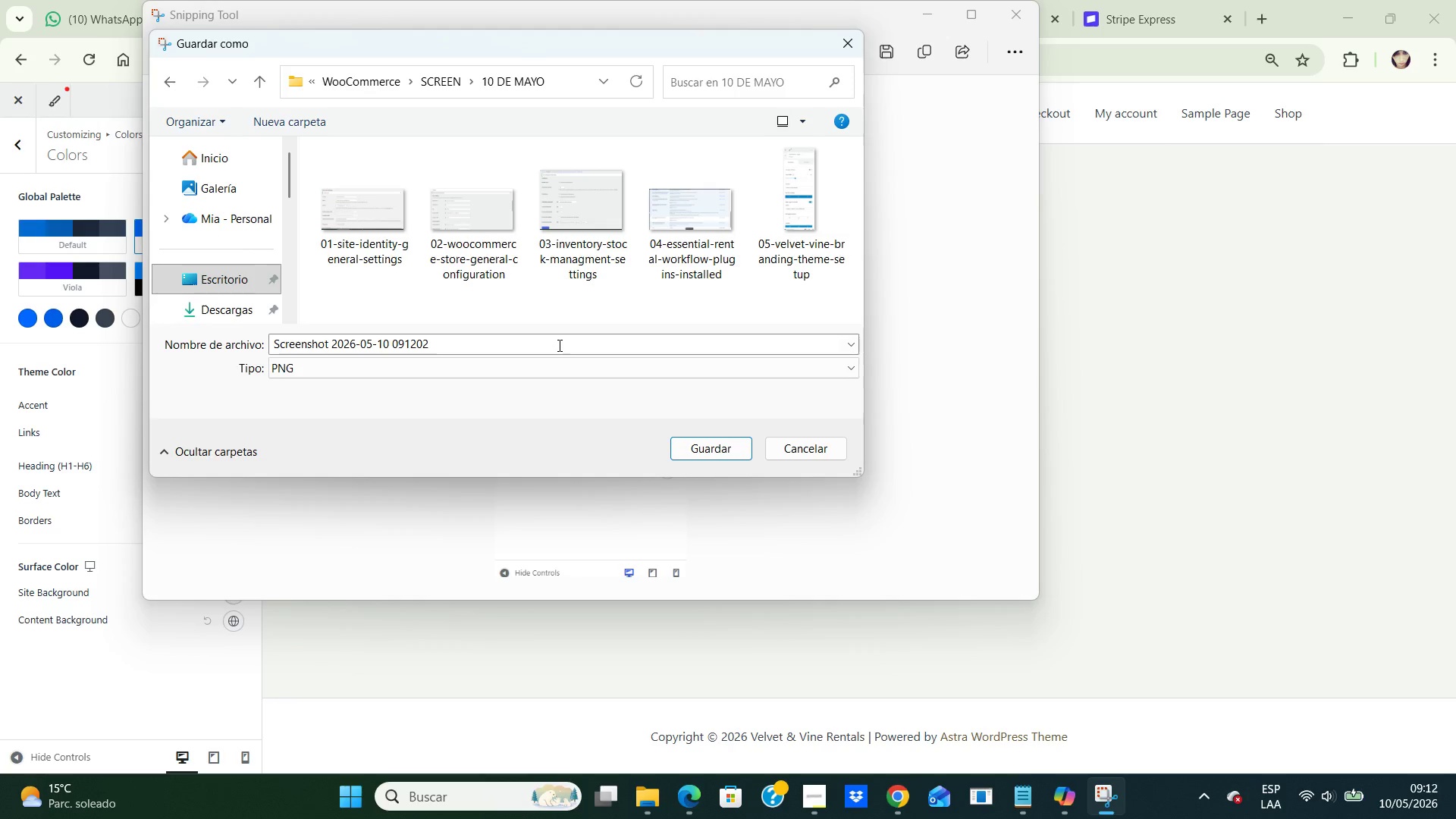 
left_click([558, 345])
 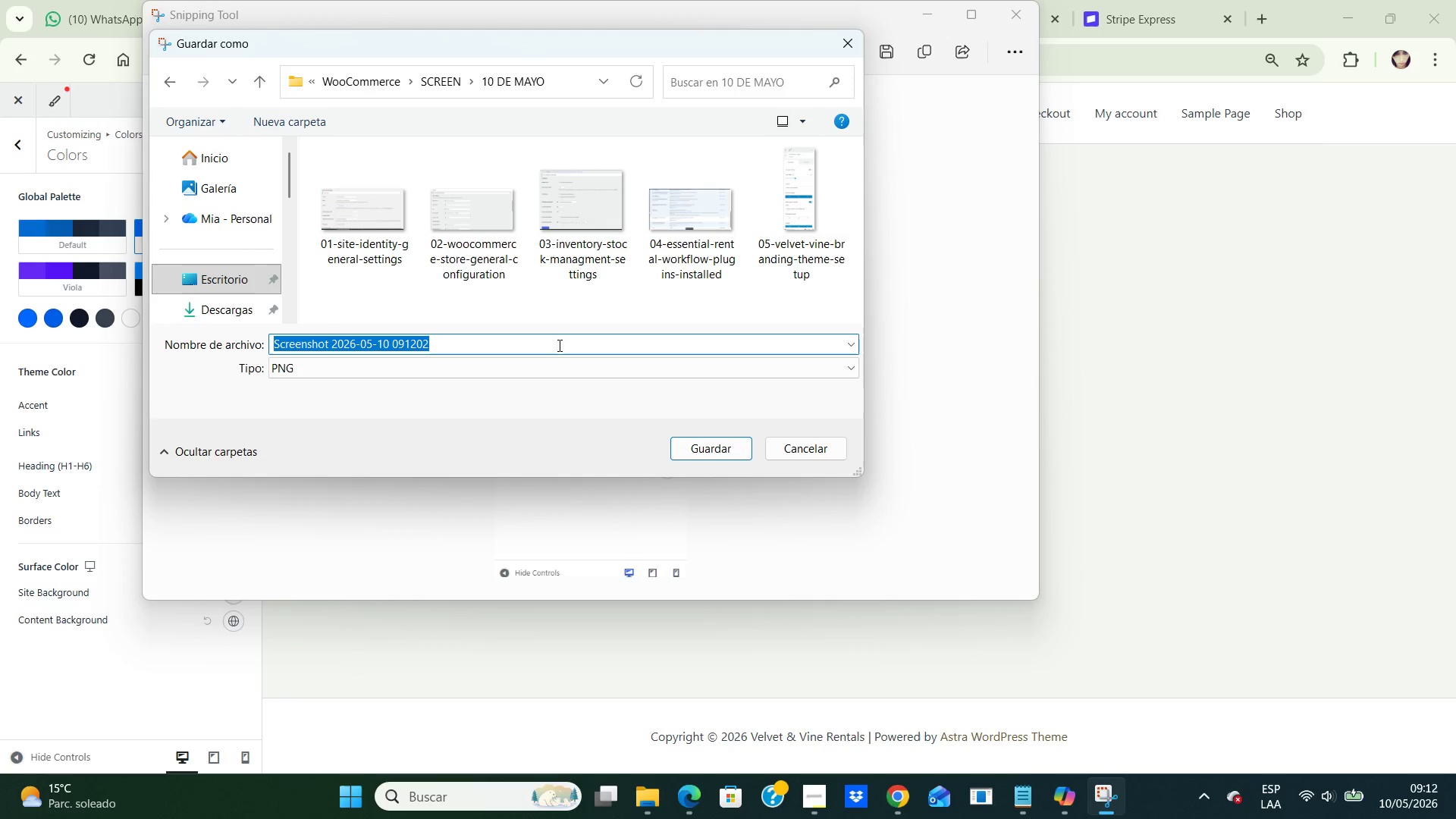 
type(06-LUXURY-EVENT-RENTAL-COLOR-PALETTE)
key(Backspace)
type(luxury-event-rental-color-palette)
 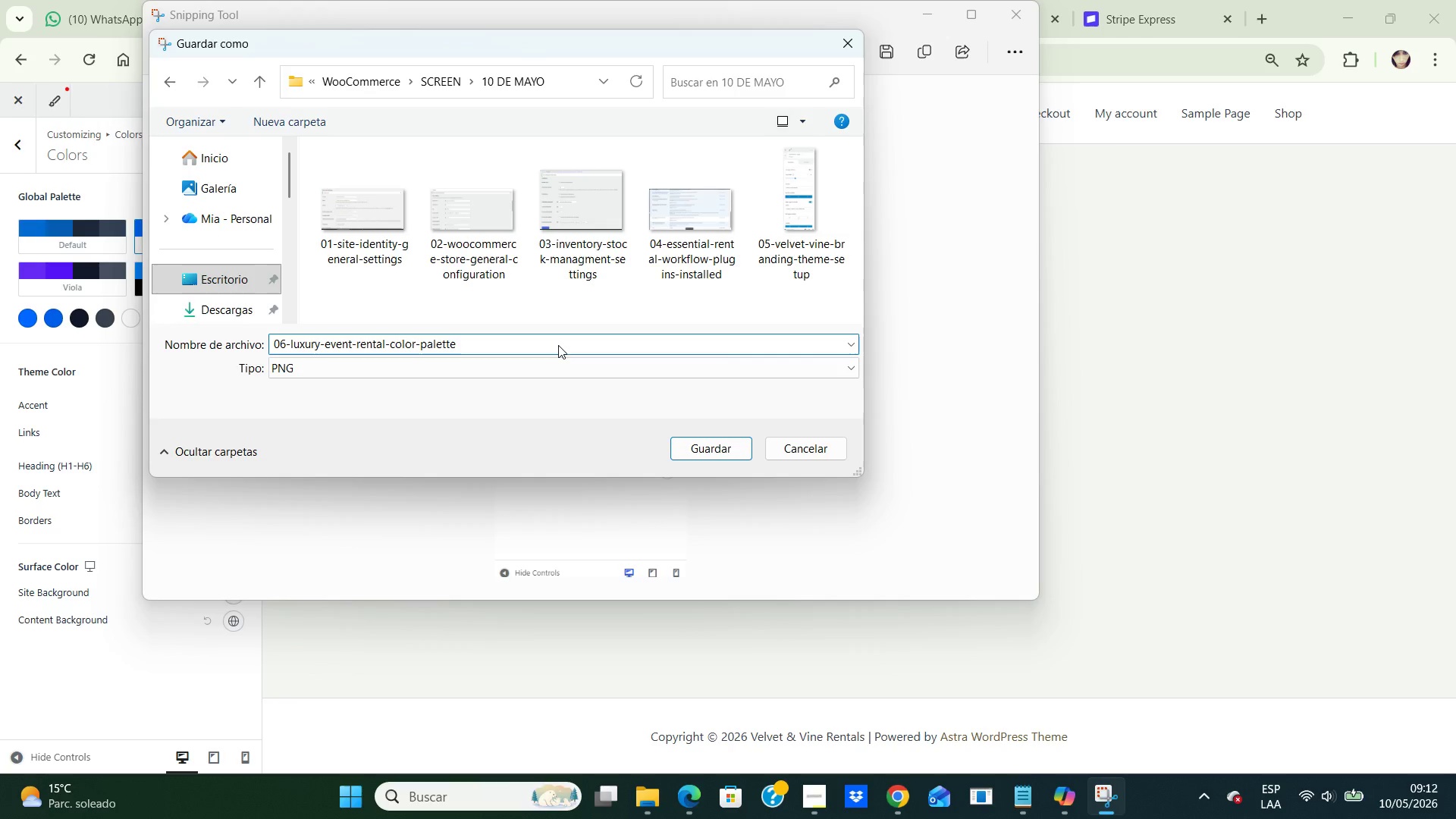 
left_click([717, 450])
 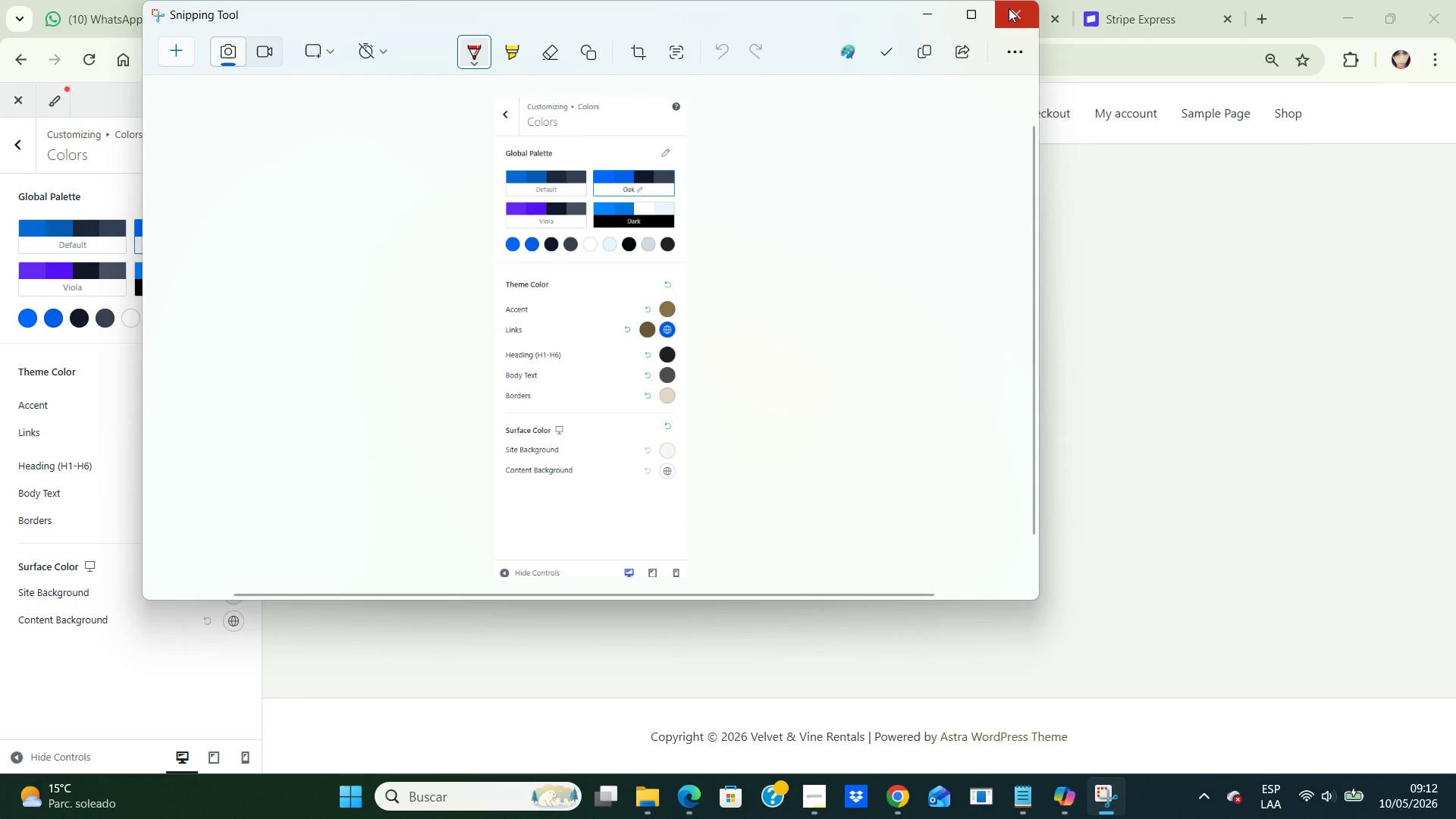 
left_click([1009, 8])
 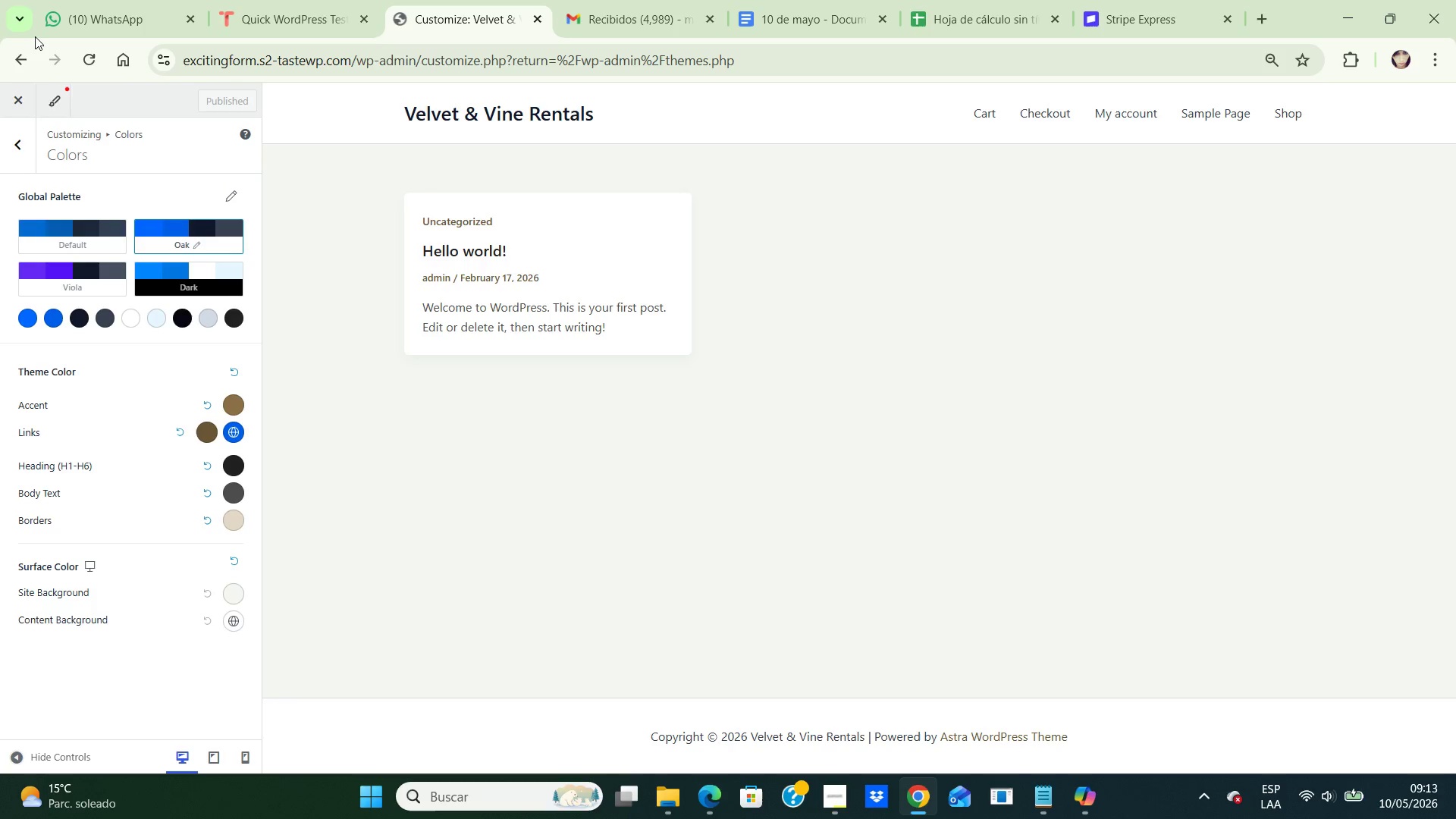 
wait(21.03)
 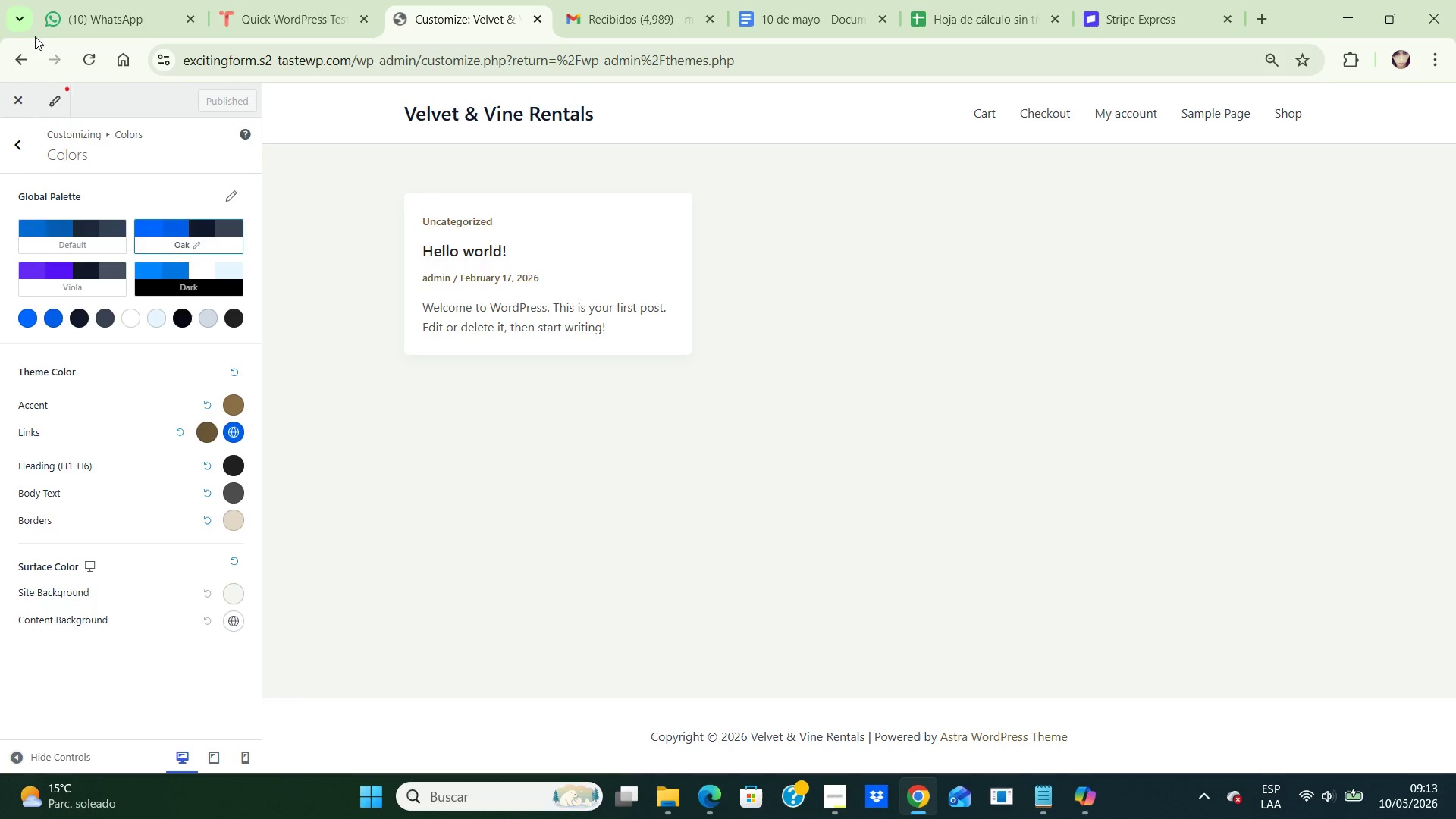 
double_click([17, 108])
 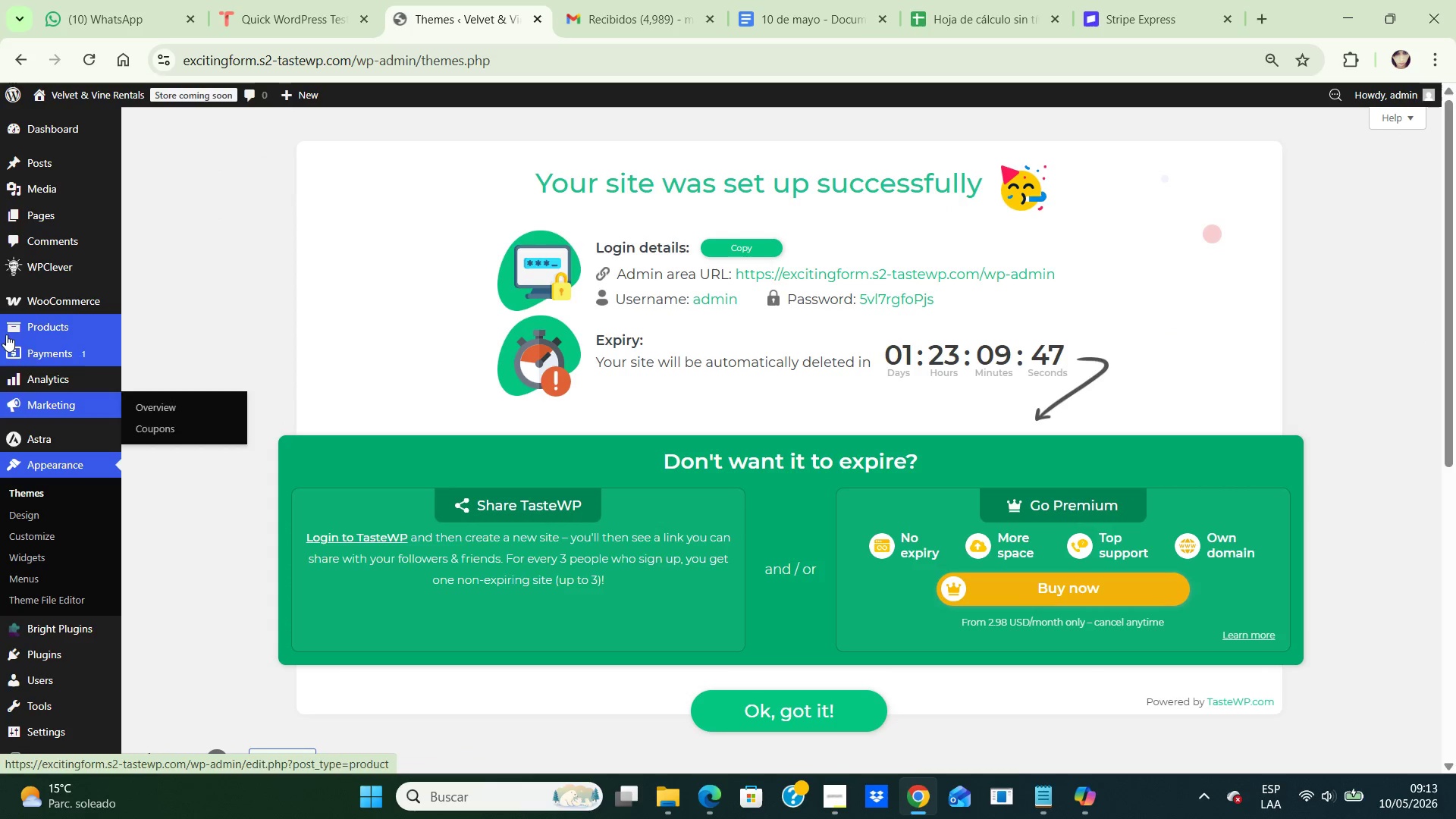 
mouse_move([96, 214])
 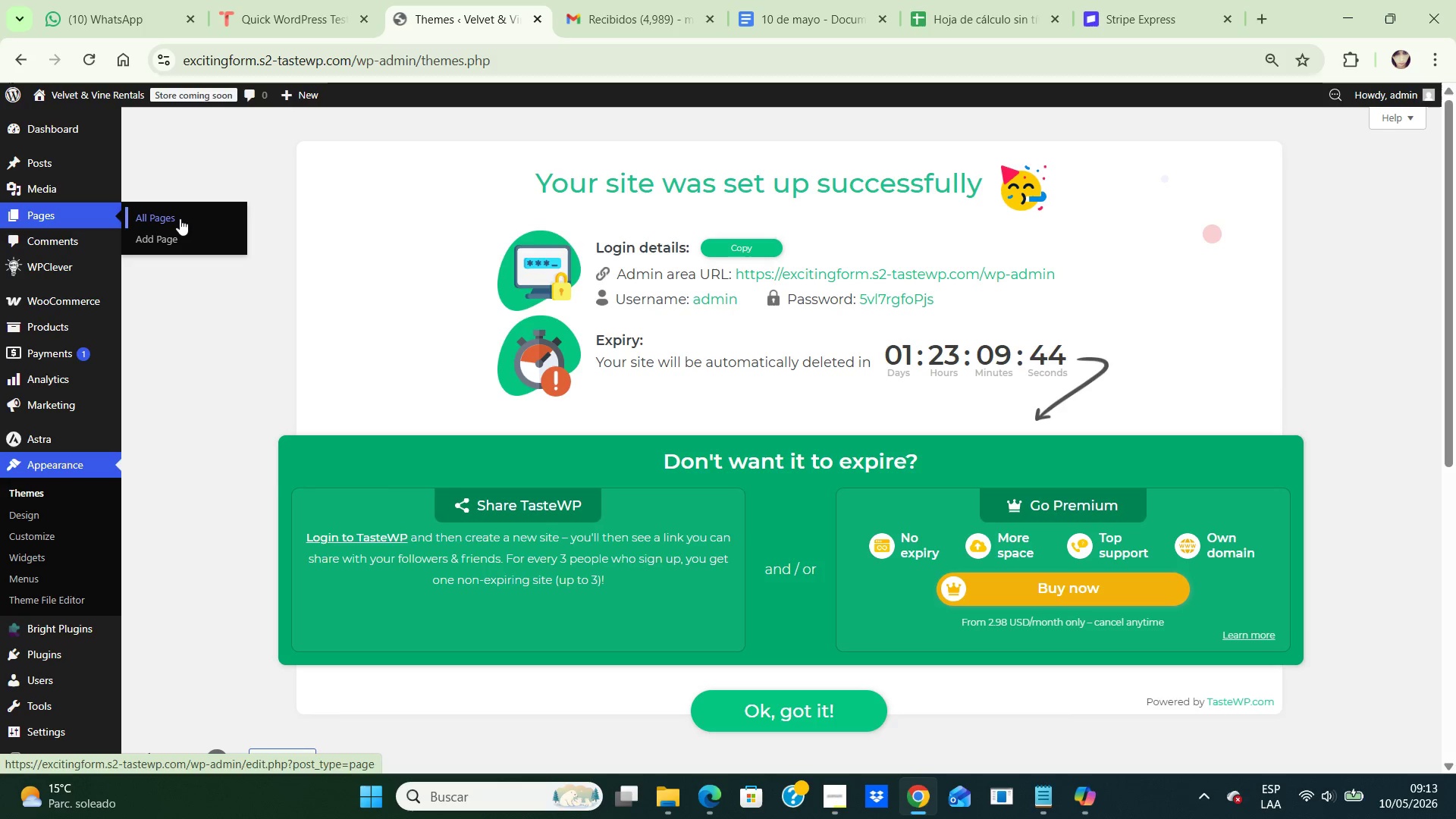 
left_click([180, 218])
 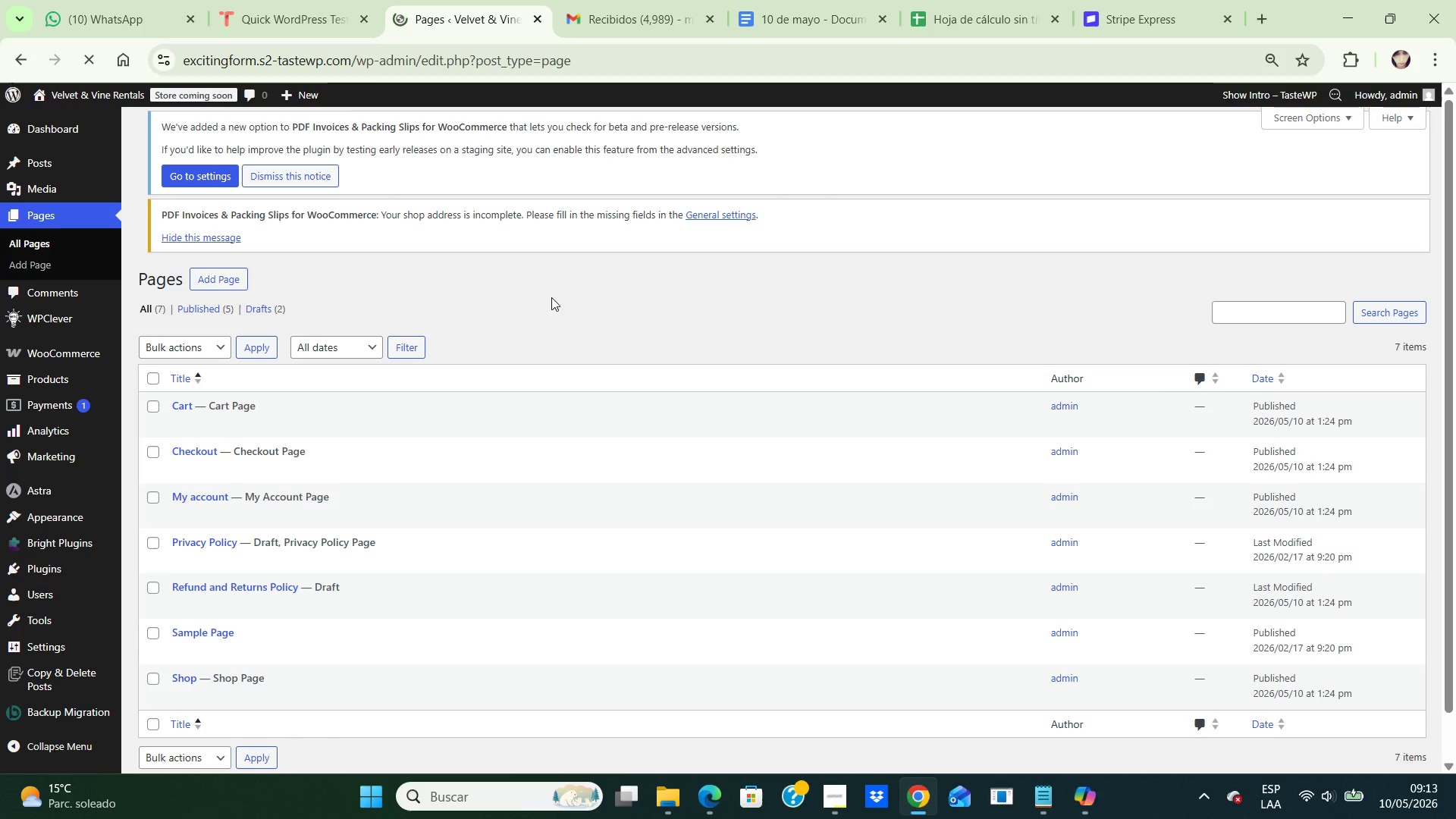 
scroll: coordinate [546, 296], scroll_direction: down, amount: 12.0
 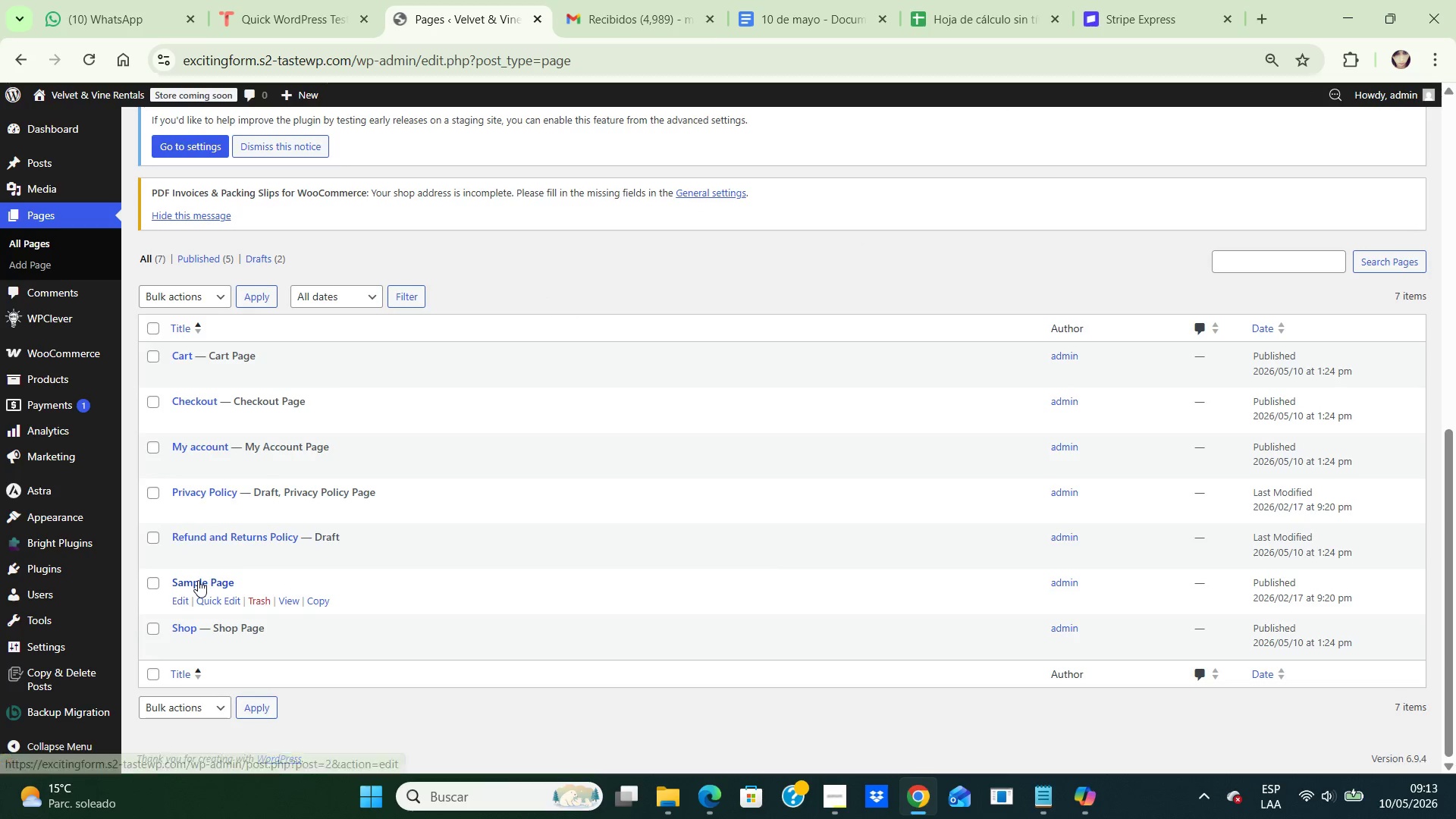 
left_click([256, 605])
 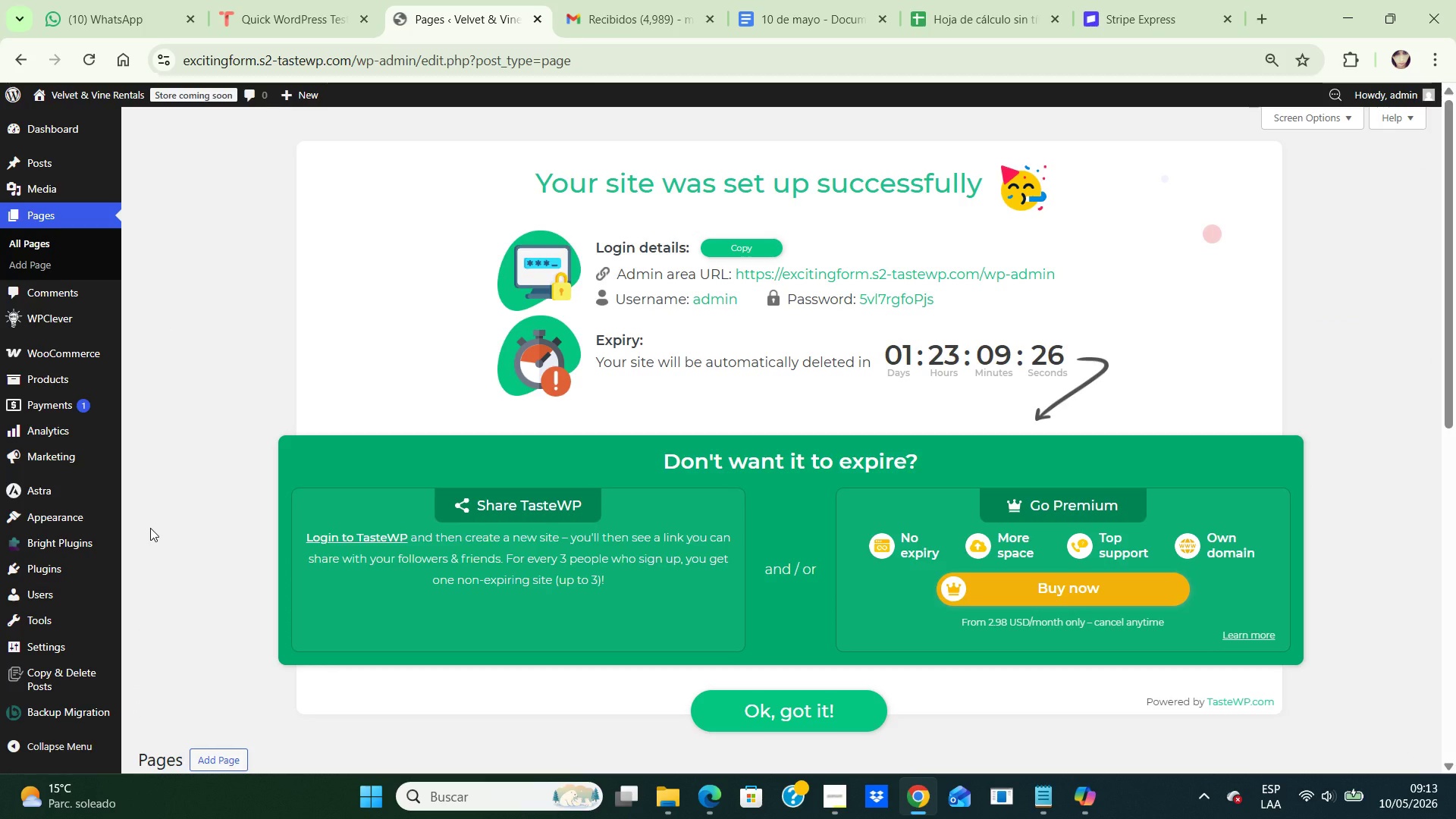 
wait(15.8)
 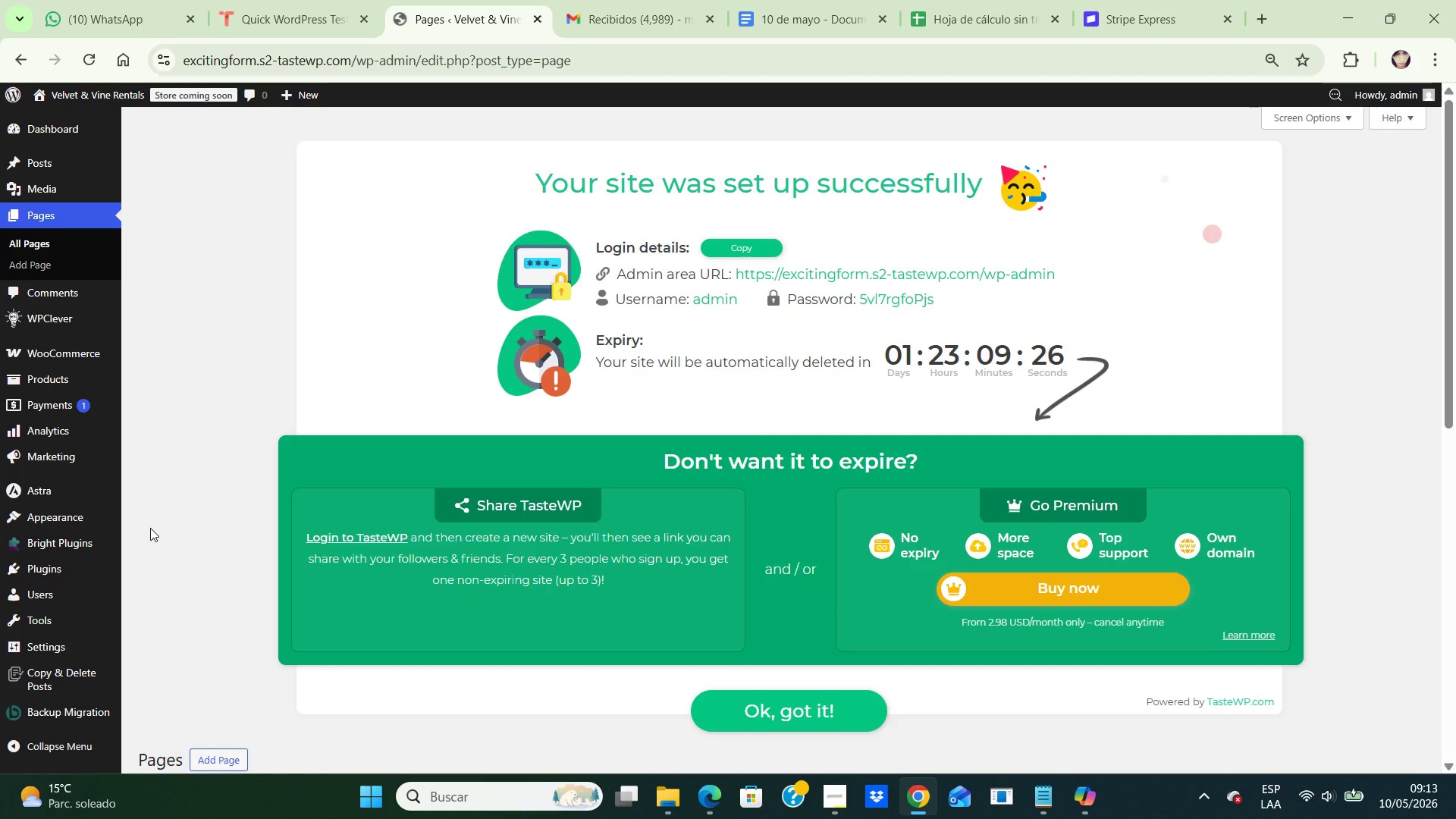 
left_click([147, 384])
 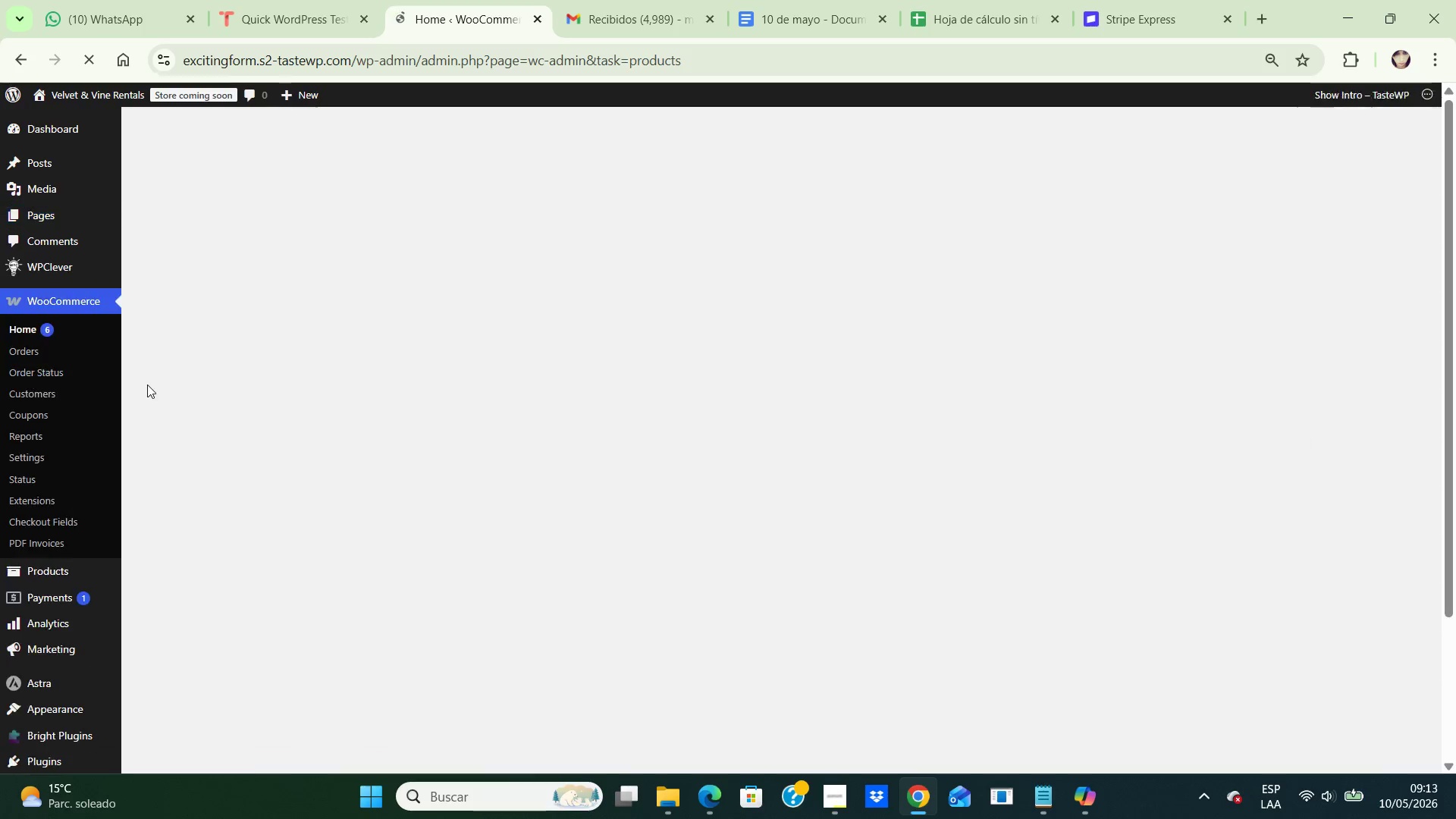 
scroll: coordinate [421, 439], scroll_direction: down, amount: 10.0
 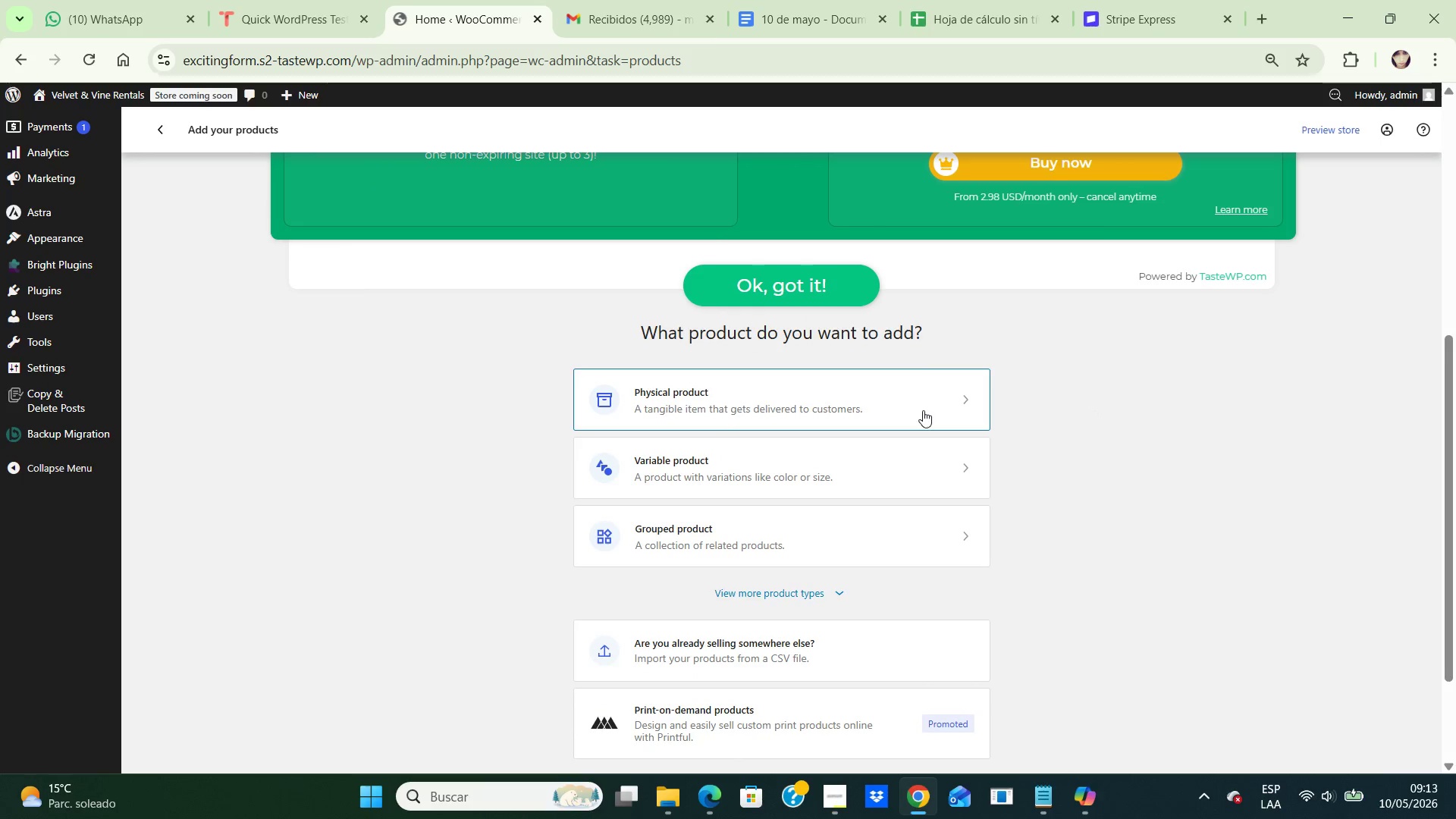 
left_click([923, 410])
 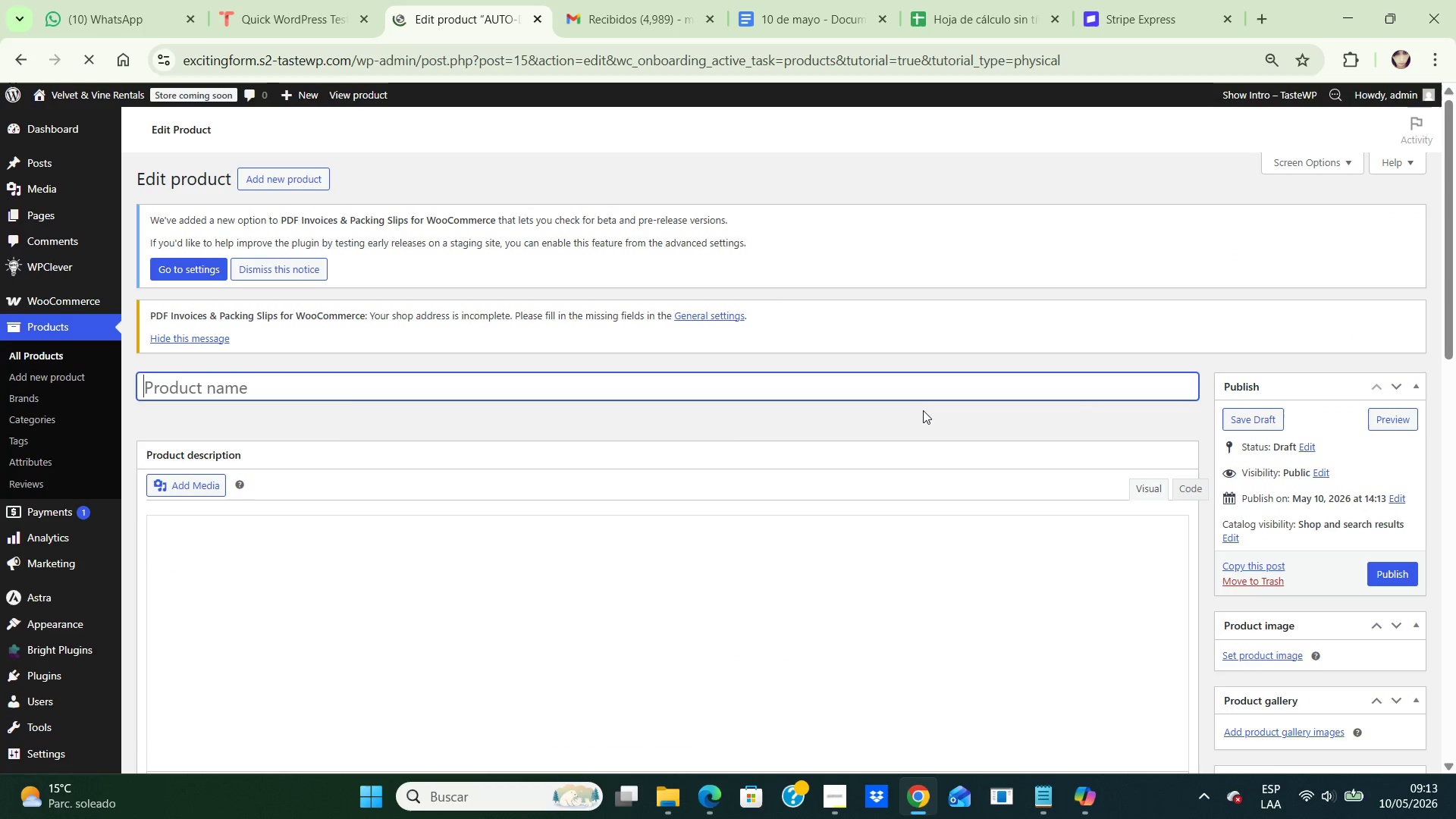 
wait(5.41)
 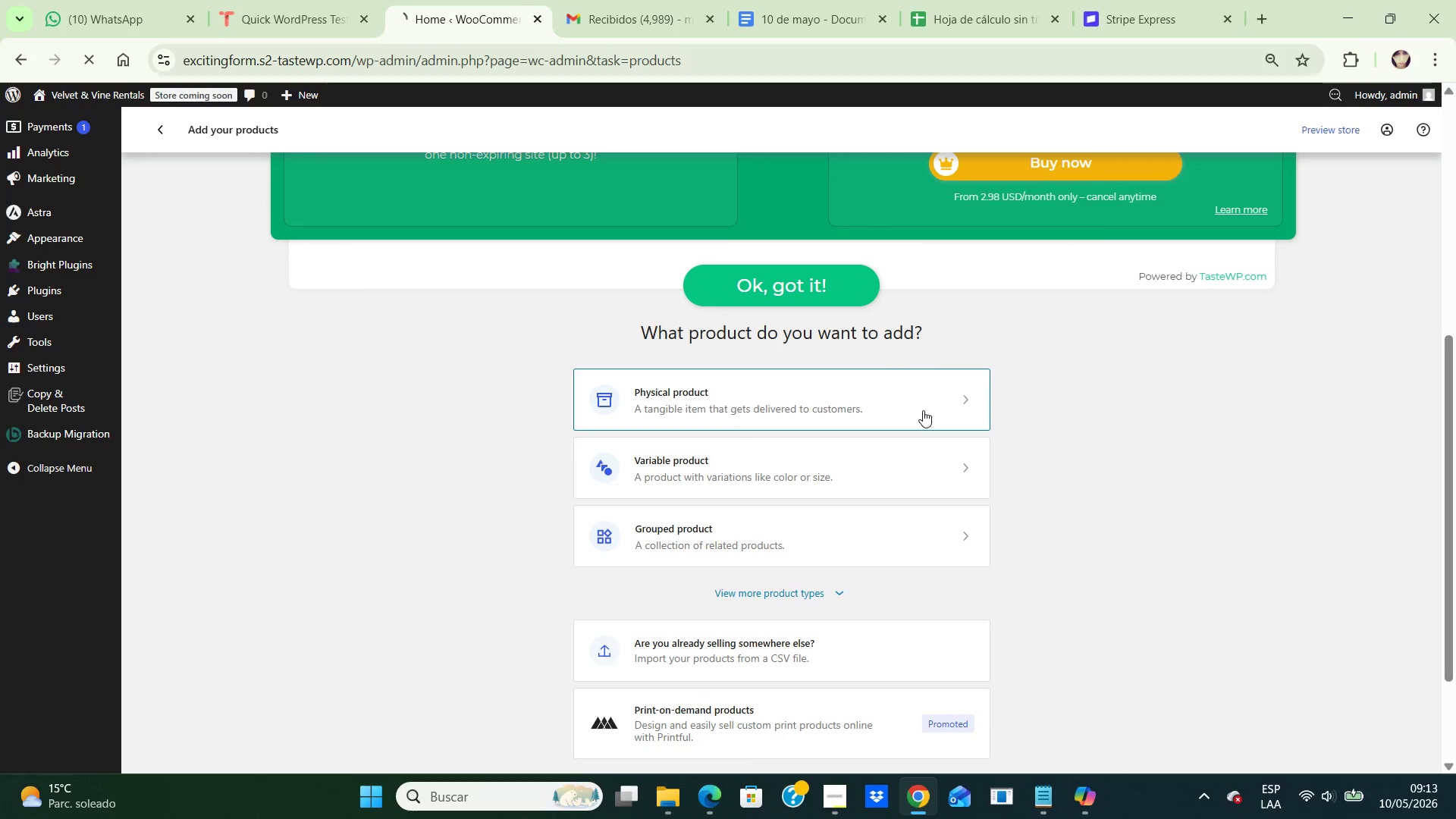 
type(Temporary Product)
 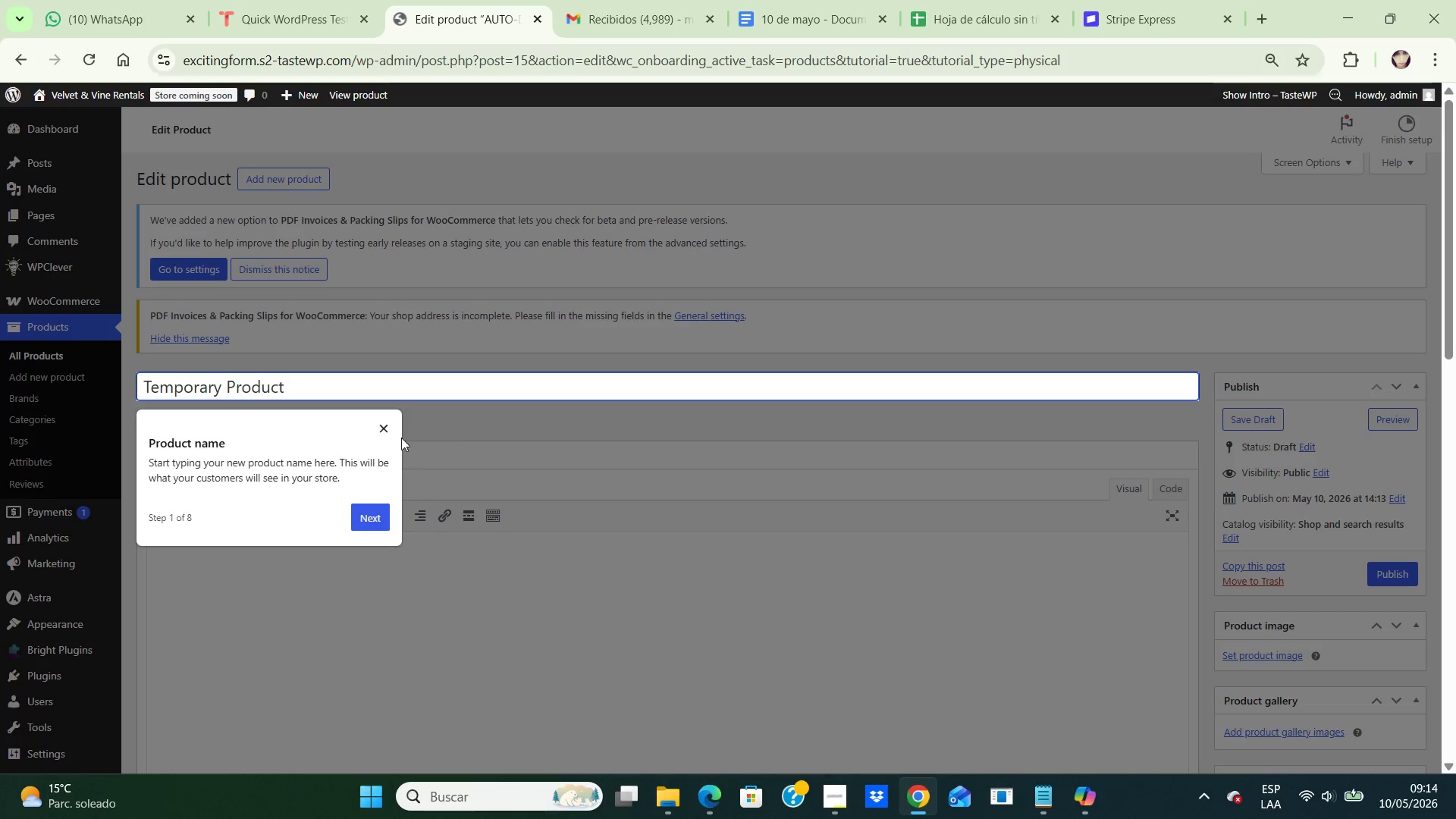 
left_click([384, 430])
 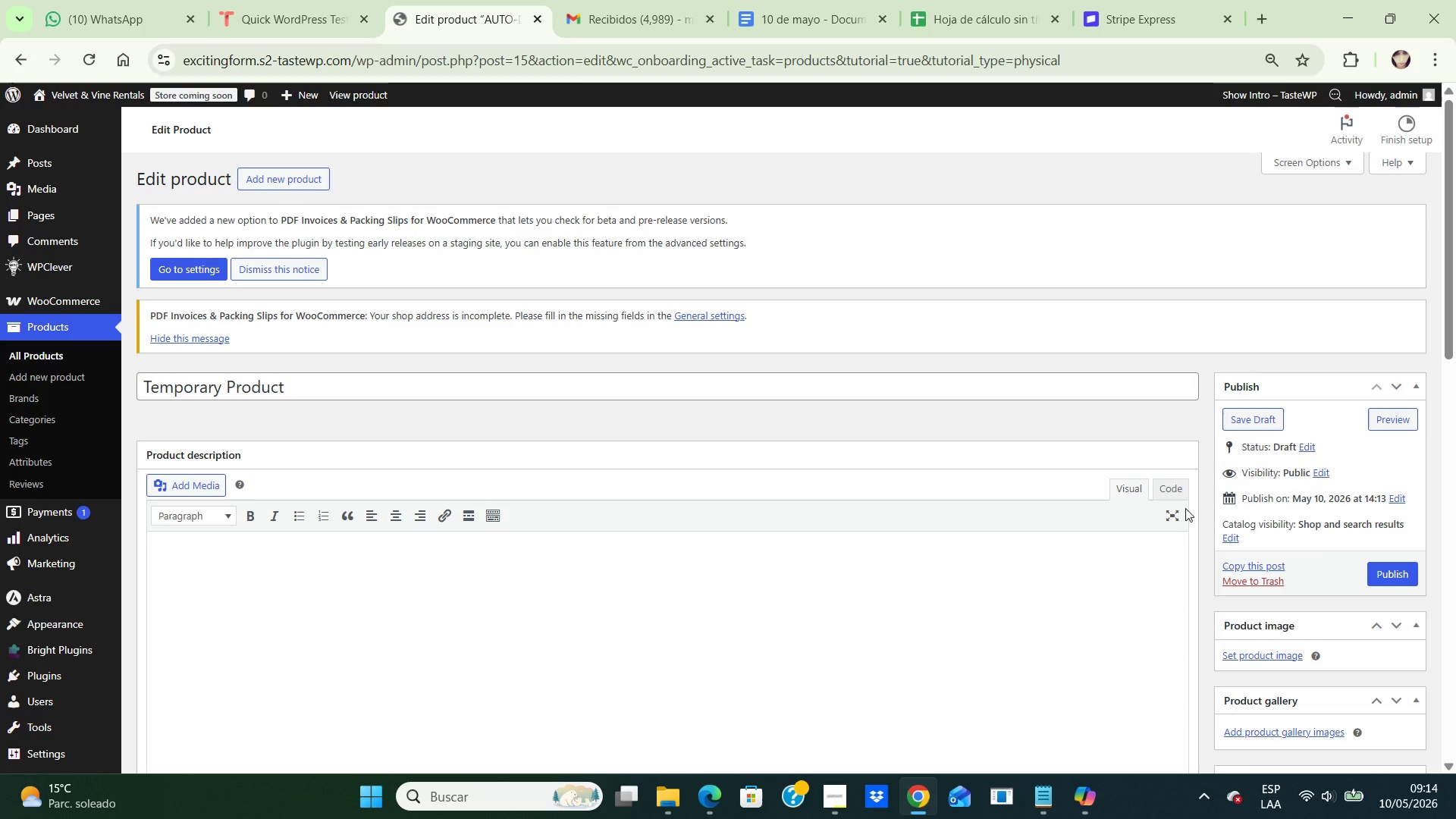 
scroll: coordinate [1169, 497], scroll_direction: down, amount: 1.0
 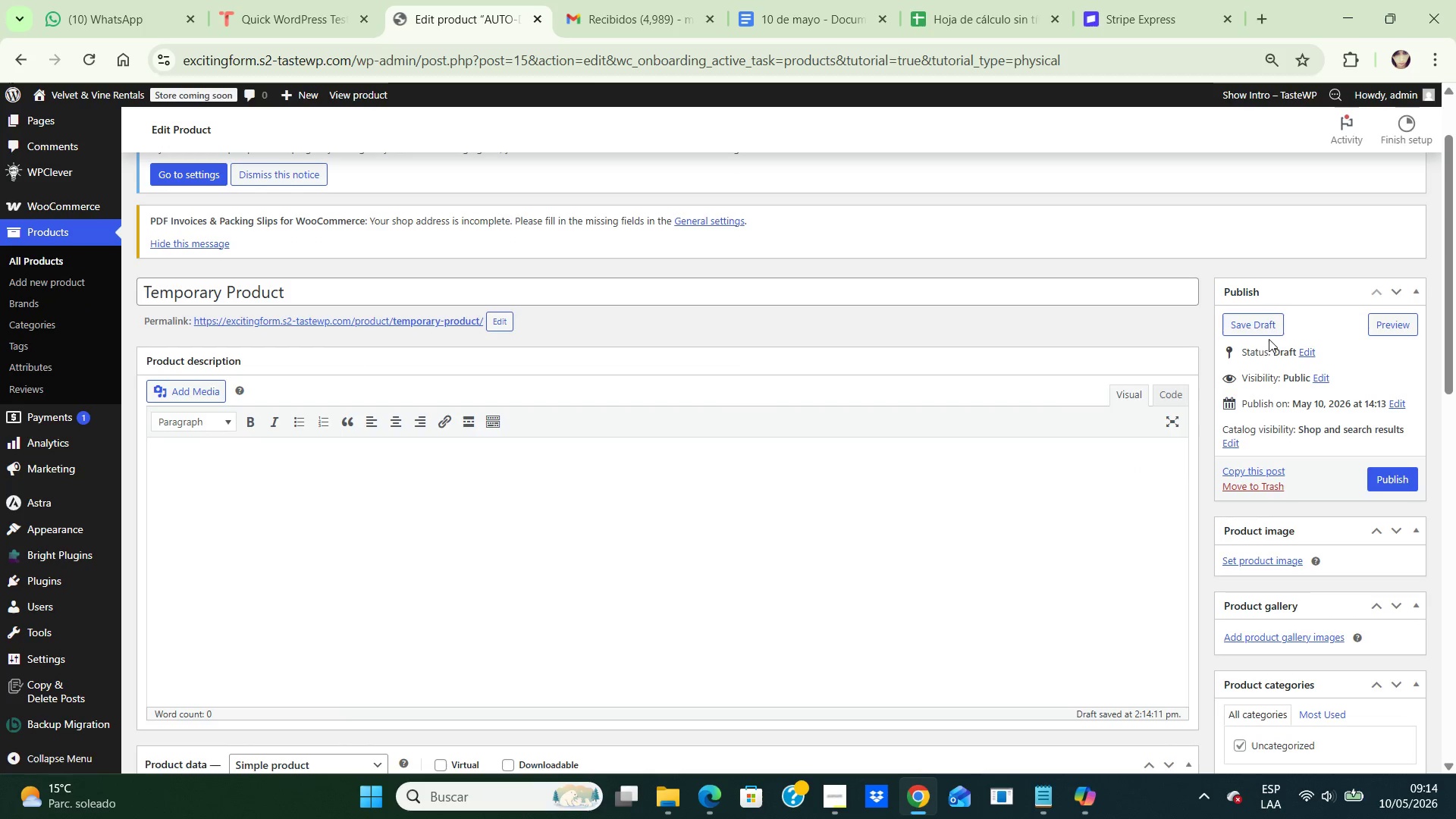 
left_click([1259, 328])
 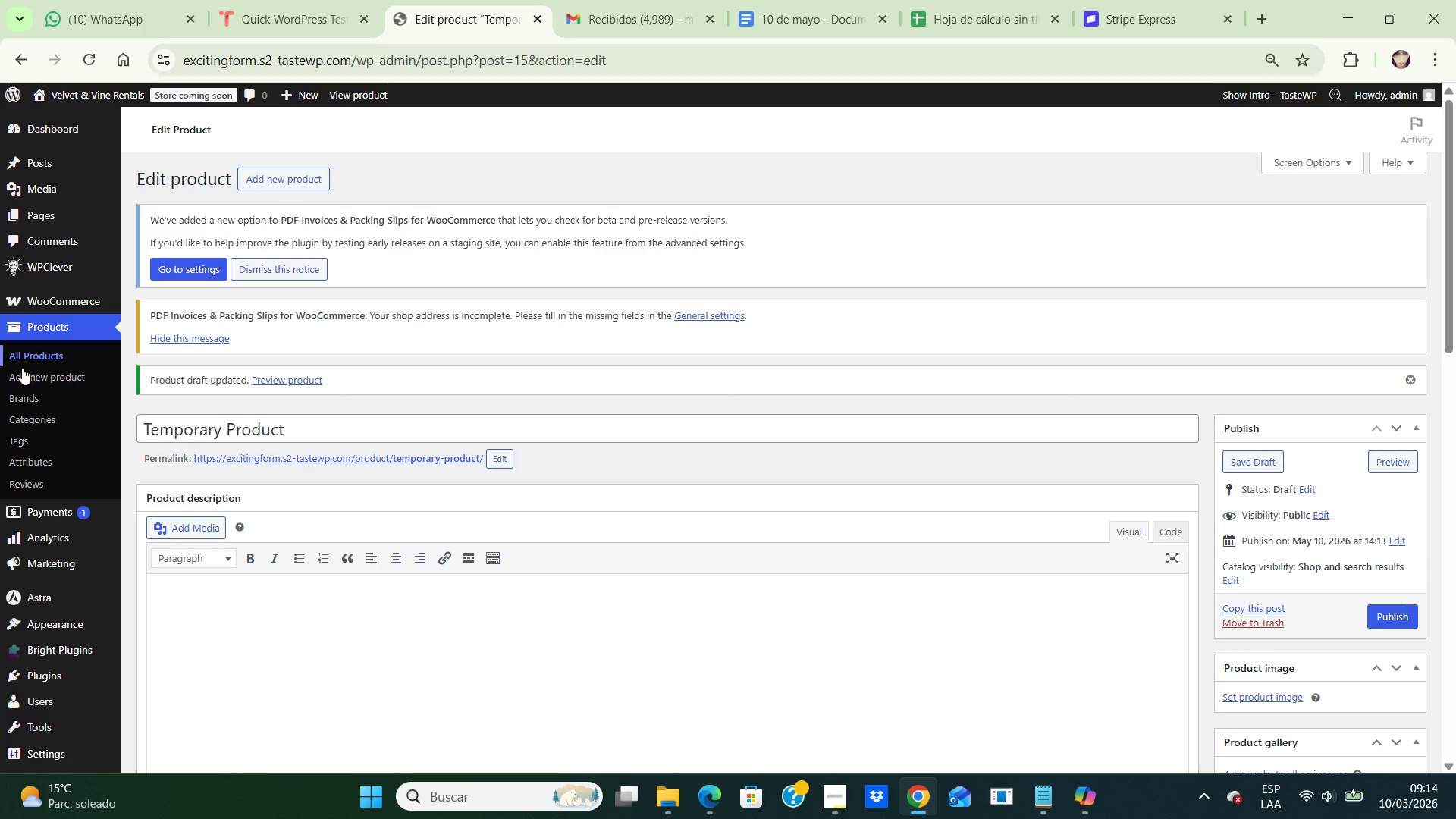 
left_click([29, 357])
 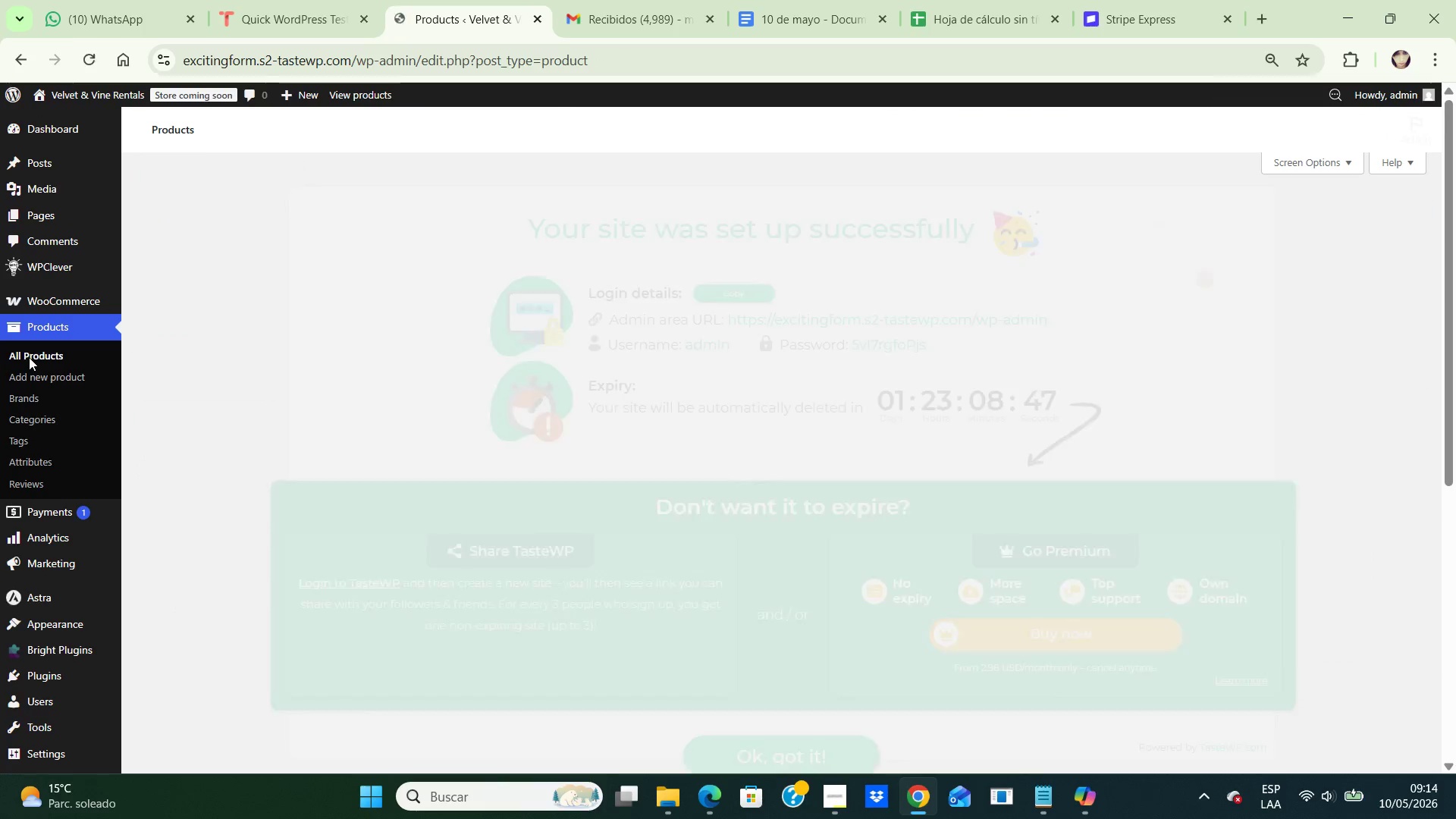 
scroll: coordinate [337, 431], scroll_direction: down, amount: 11.0
 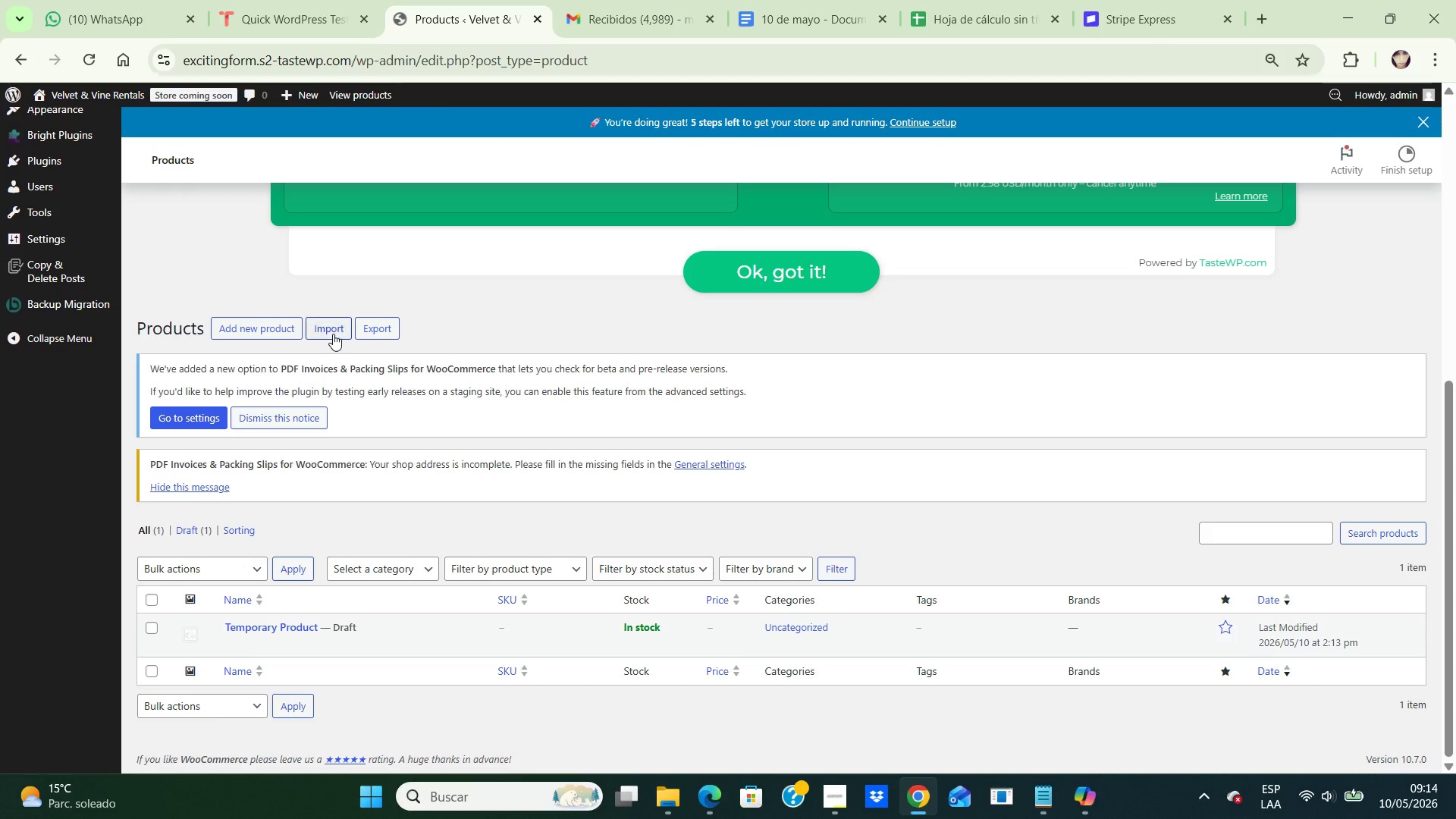 
left_click([333, 331])
 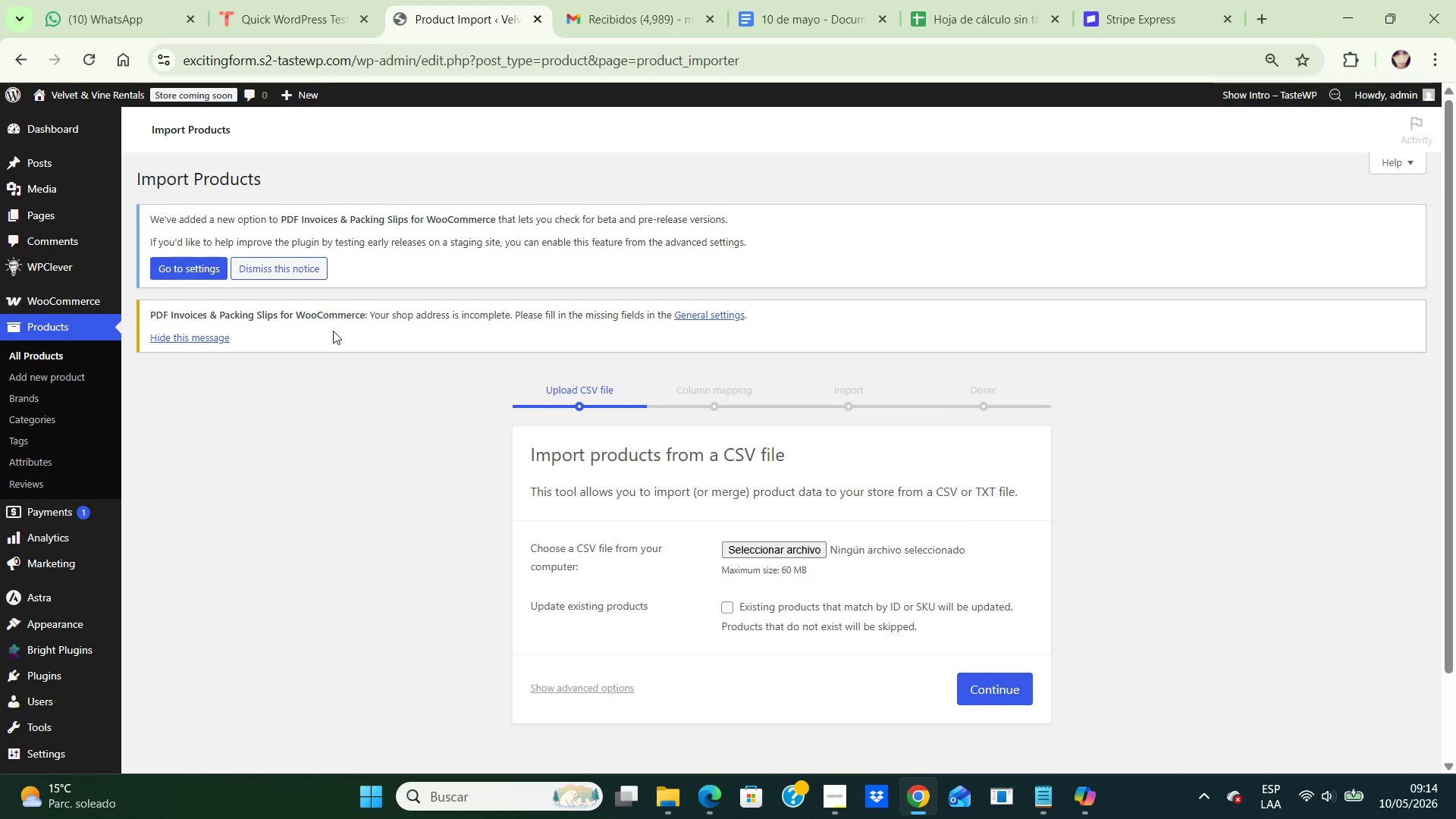 
scroll: coordinate [771, 473], scroll_direction: down, amount: 9.0
 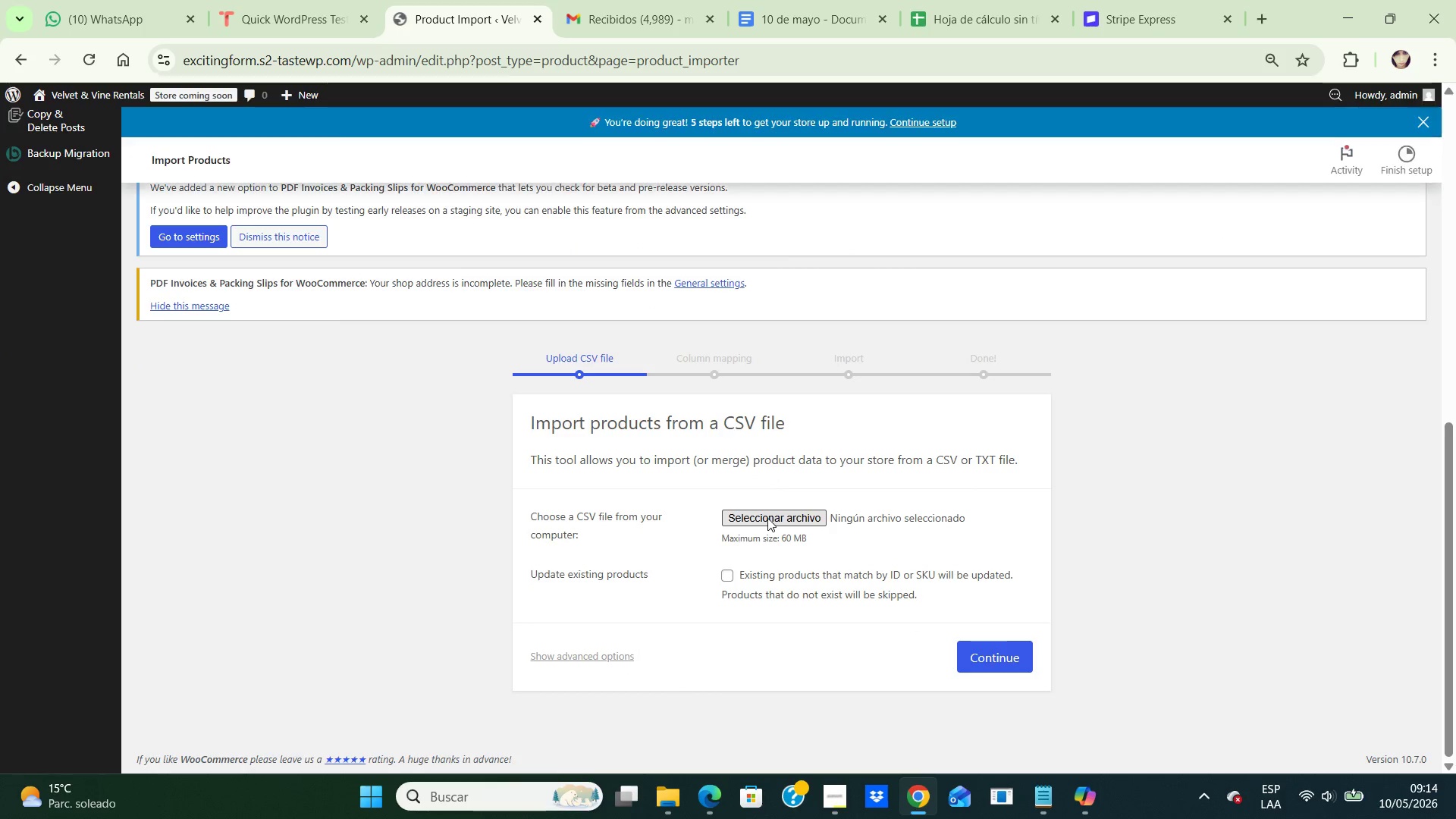 
left_click([767, 518])
 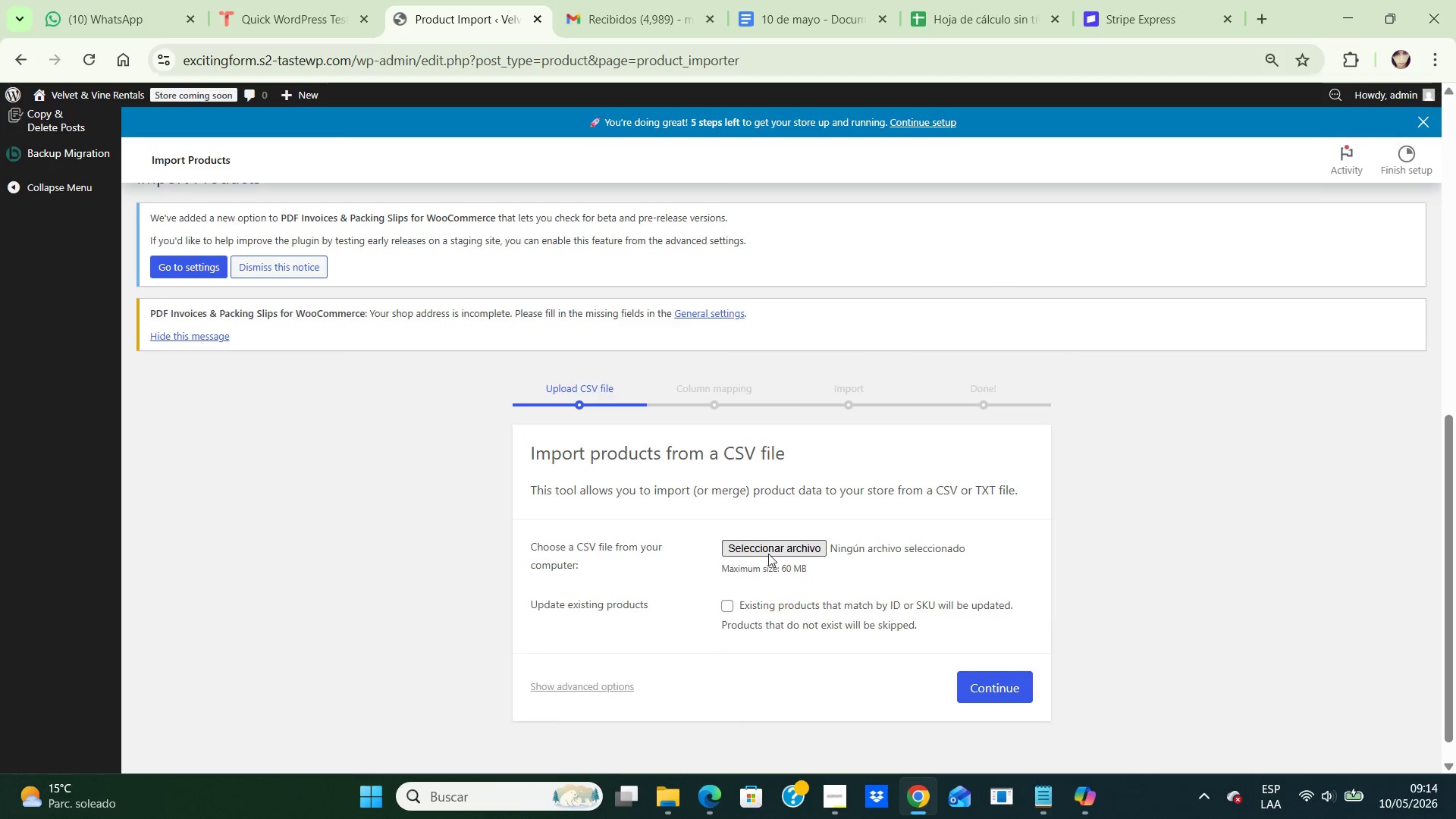 
left_click([767, 554])
 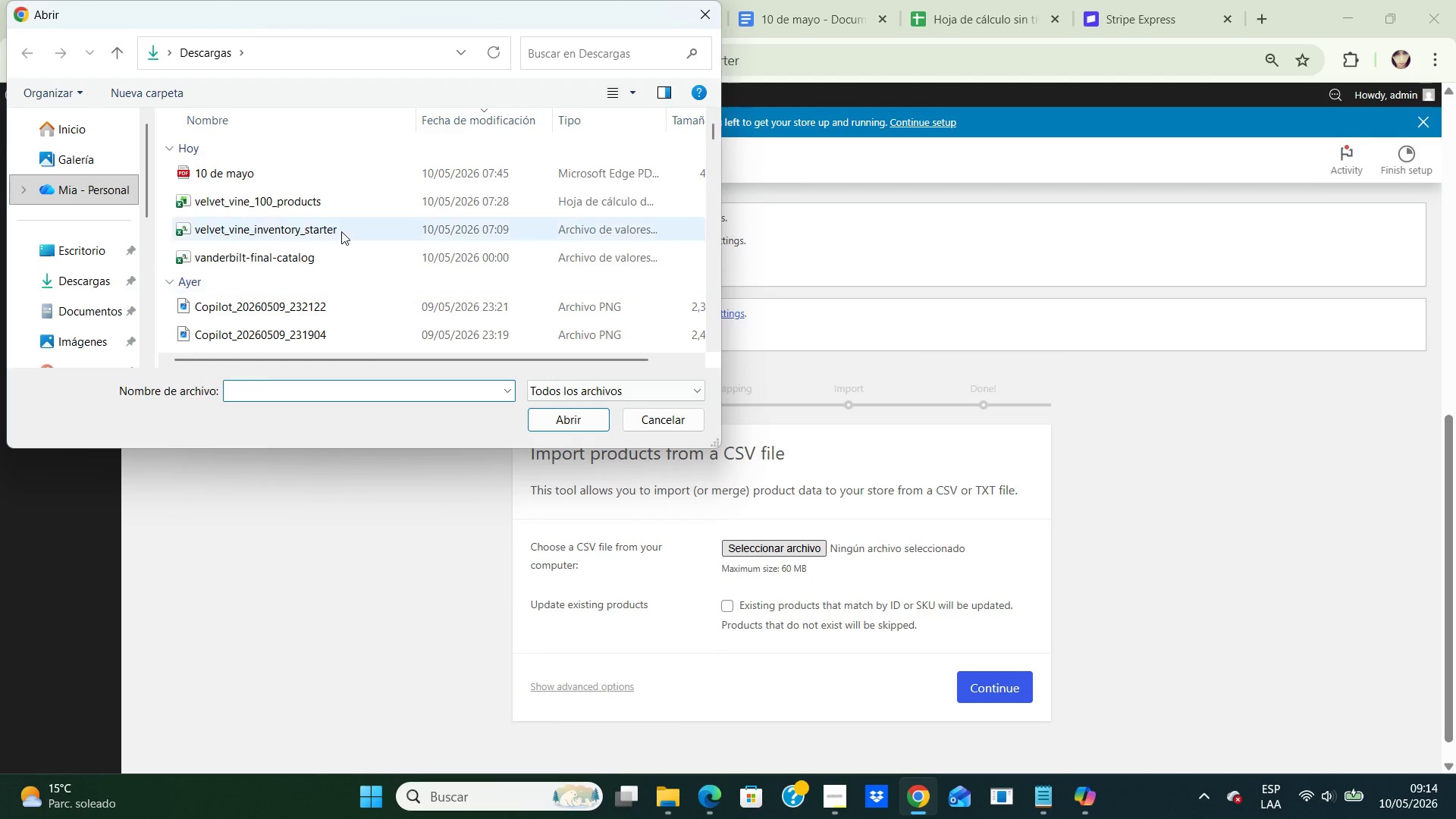 
left_click([343, 195])
 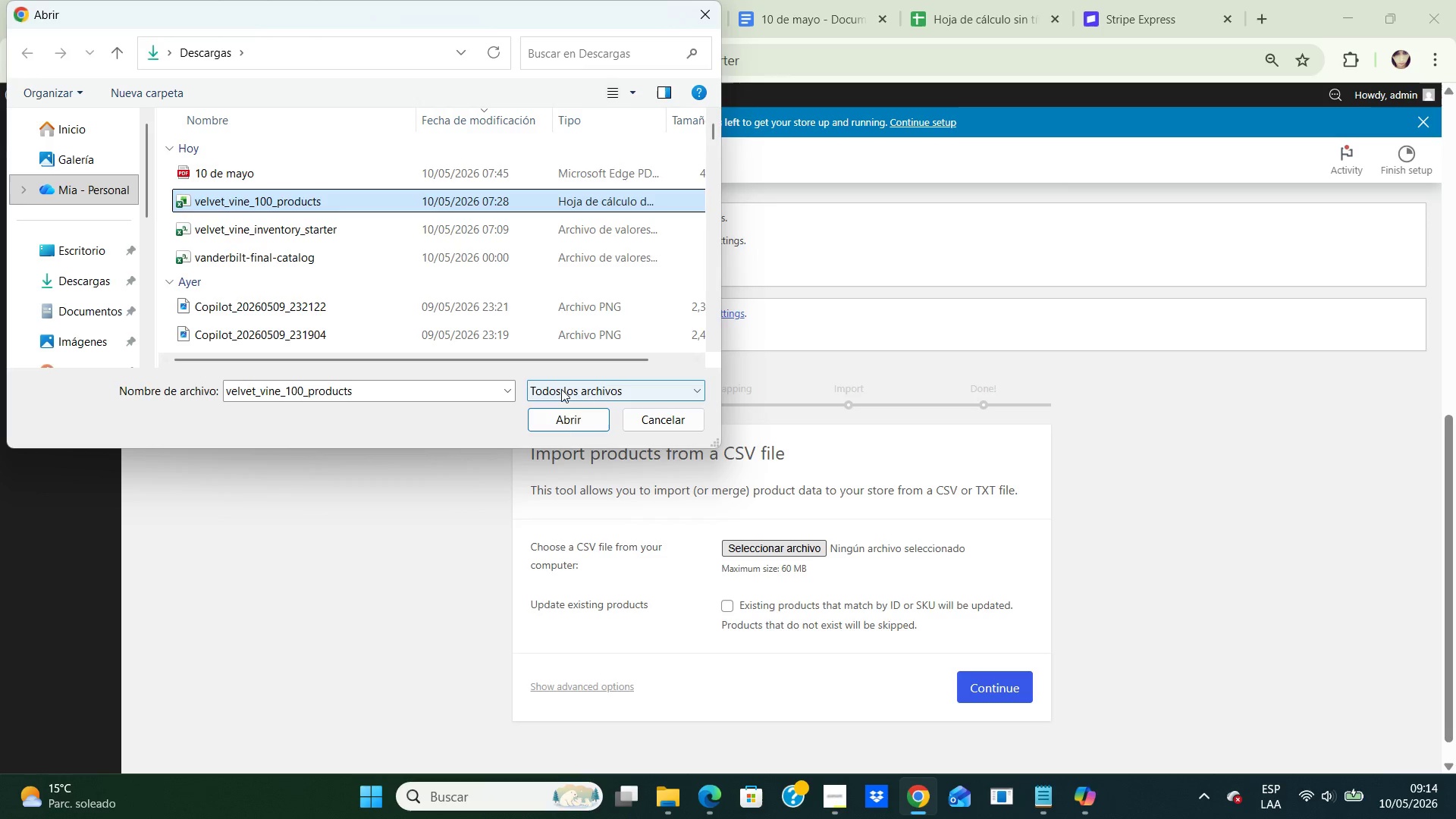 
left_click([573, 412])
 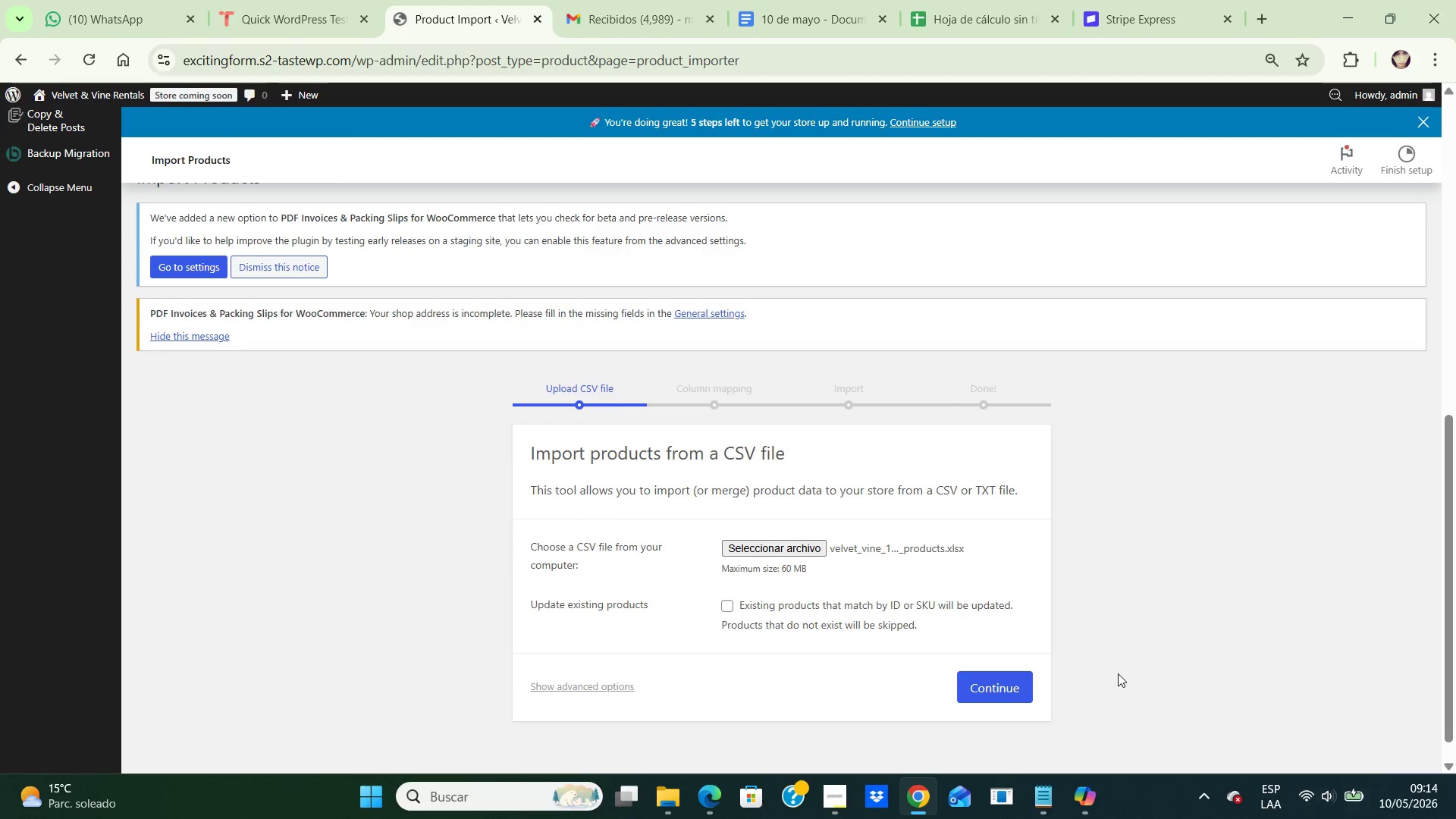 
left_click([1008, 695])
 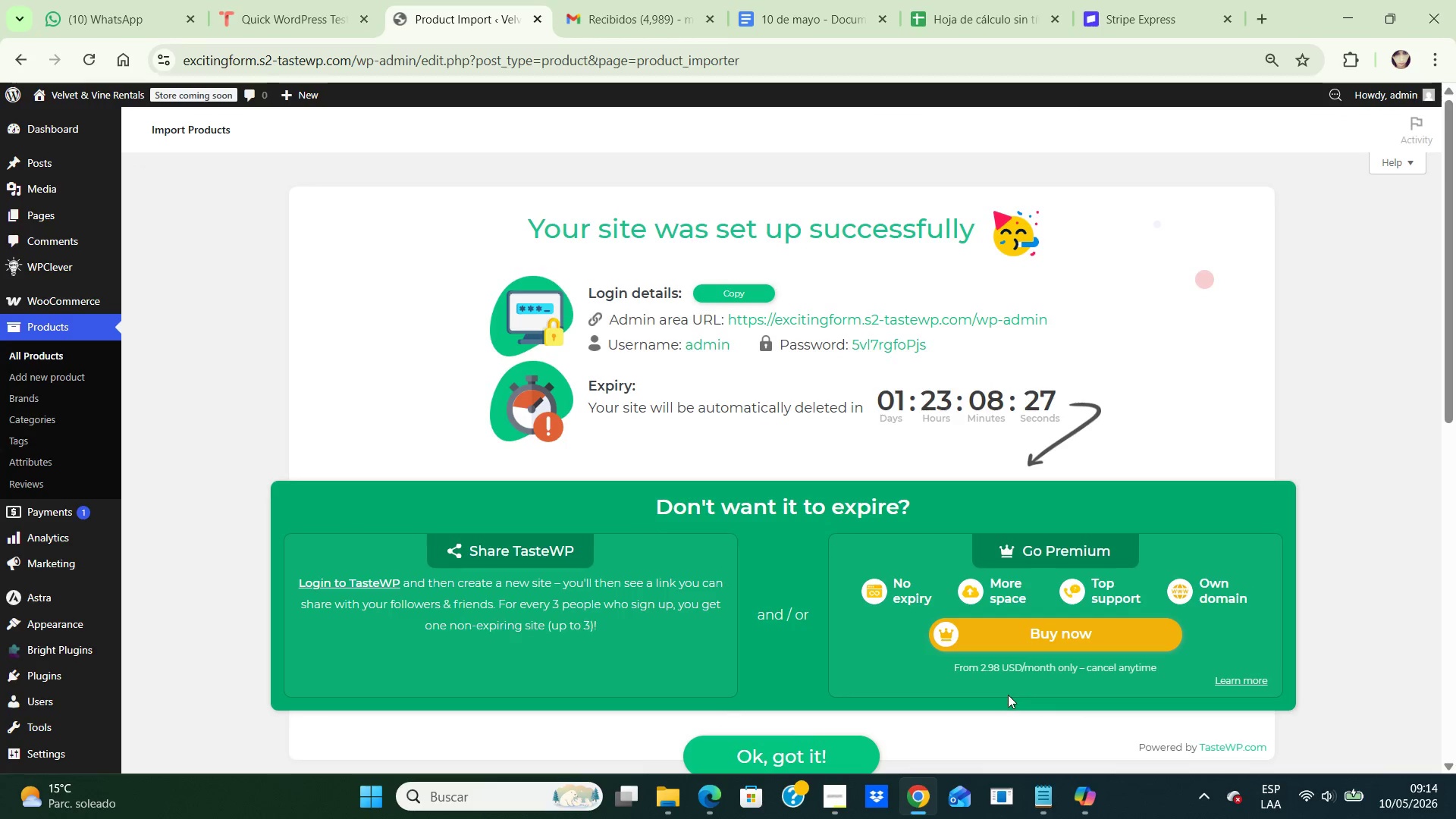 
scroll: coordinate [971, 569], scroll_direction: down, amount: 6.0
 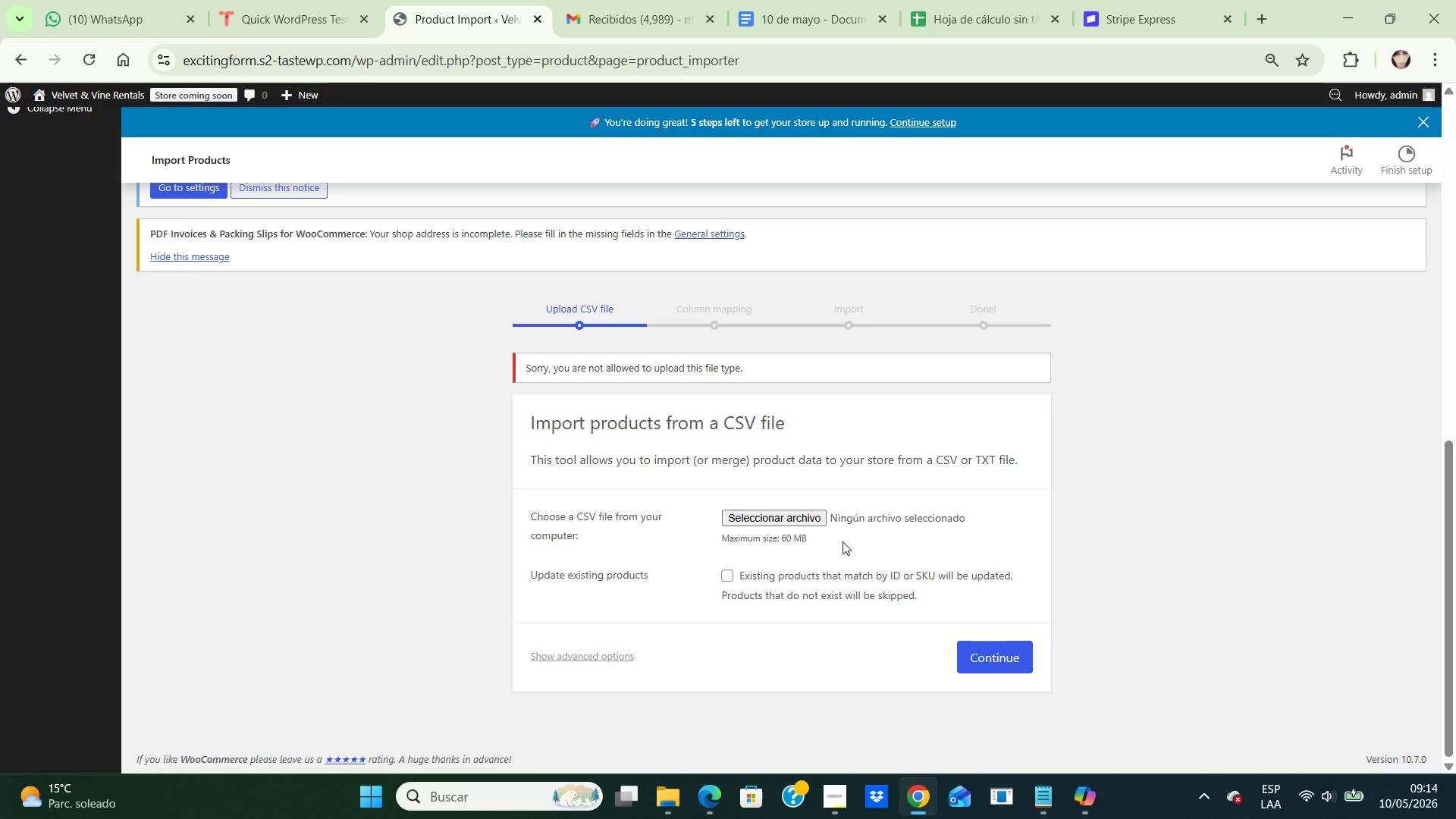 
wait(5.14)
 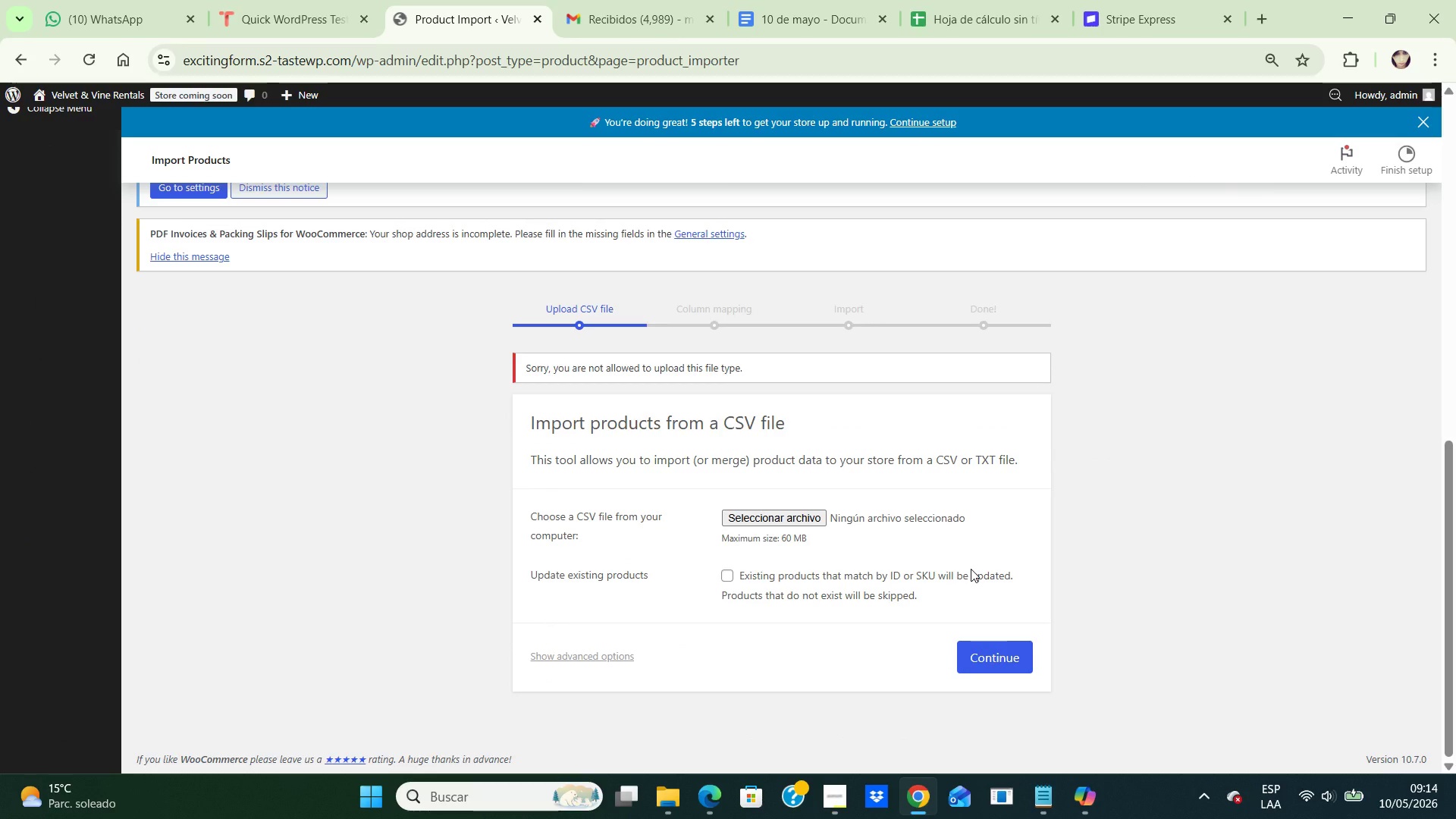 
left_click([752, 510])
 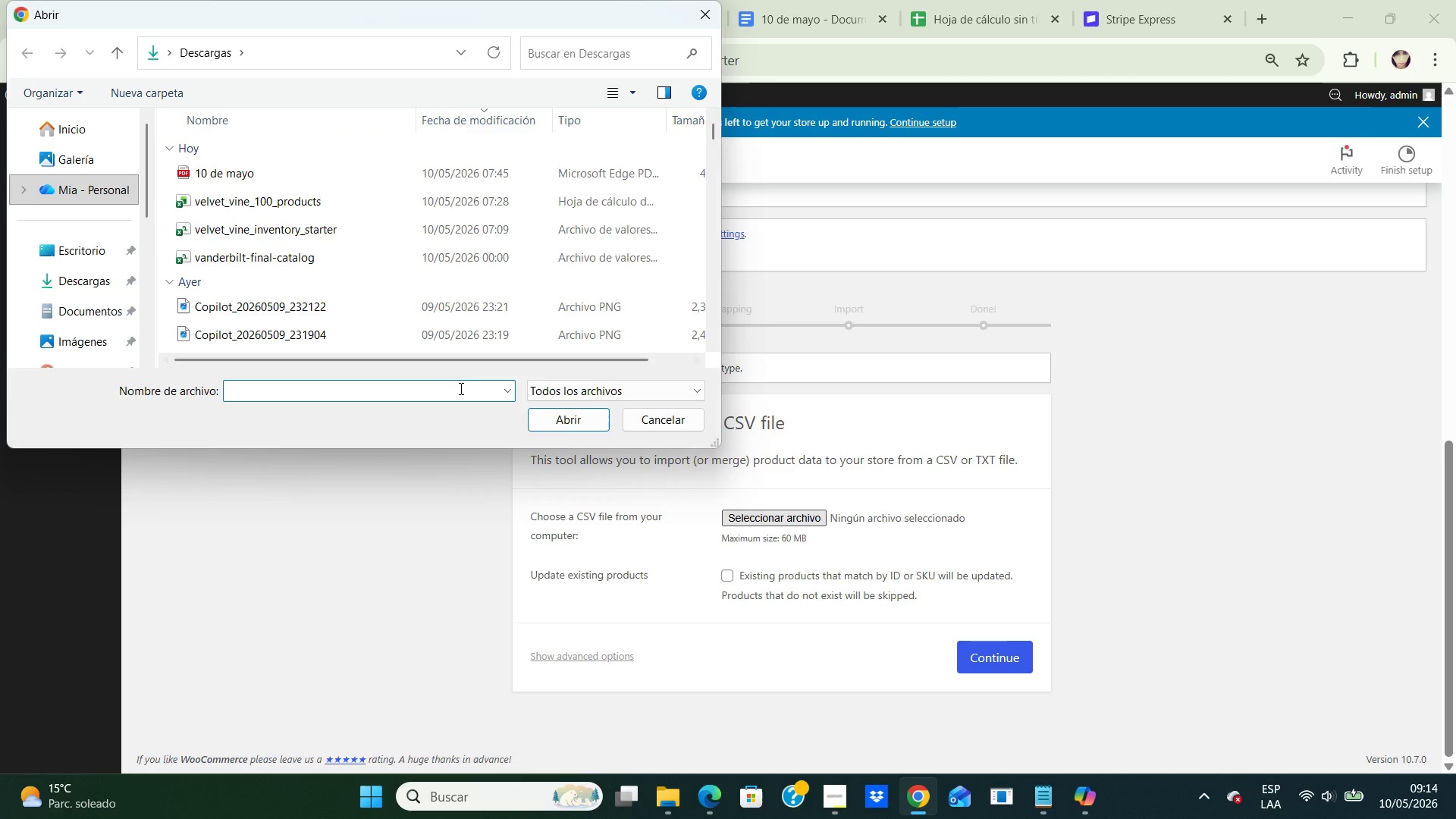 
wait(5.42)
 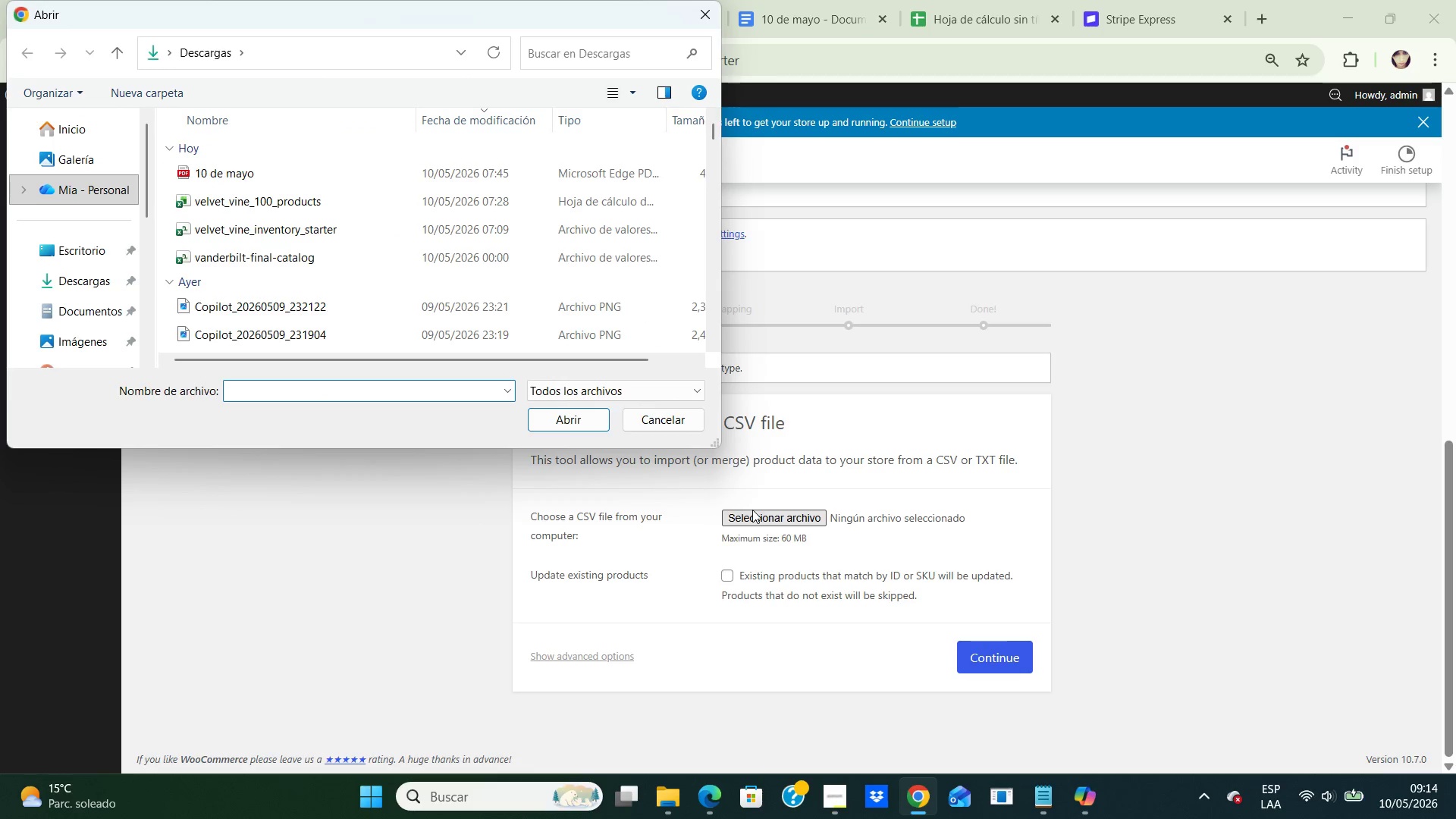 
left_click_drag(start_coordinate=[528, 357], to_coordinate=[419, 353])
 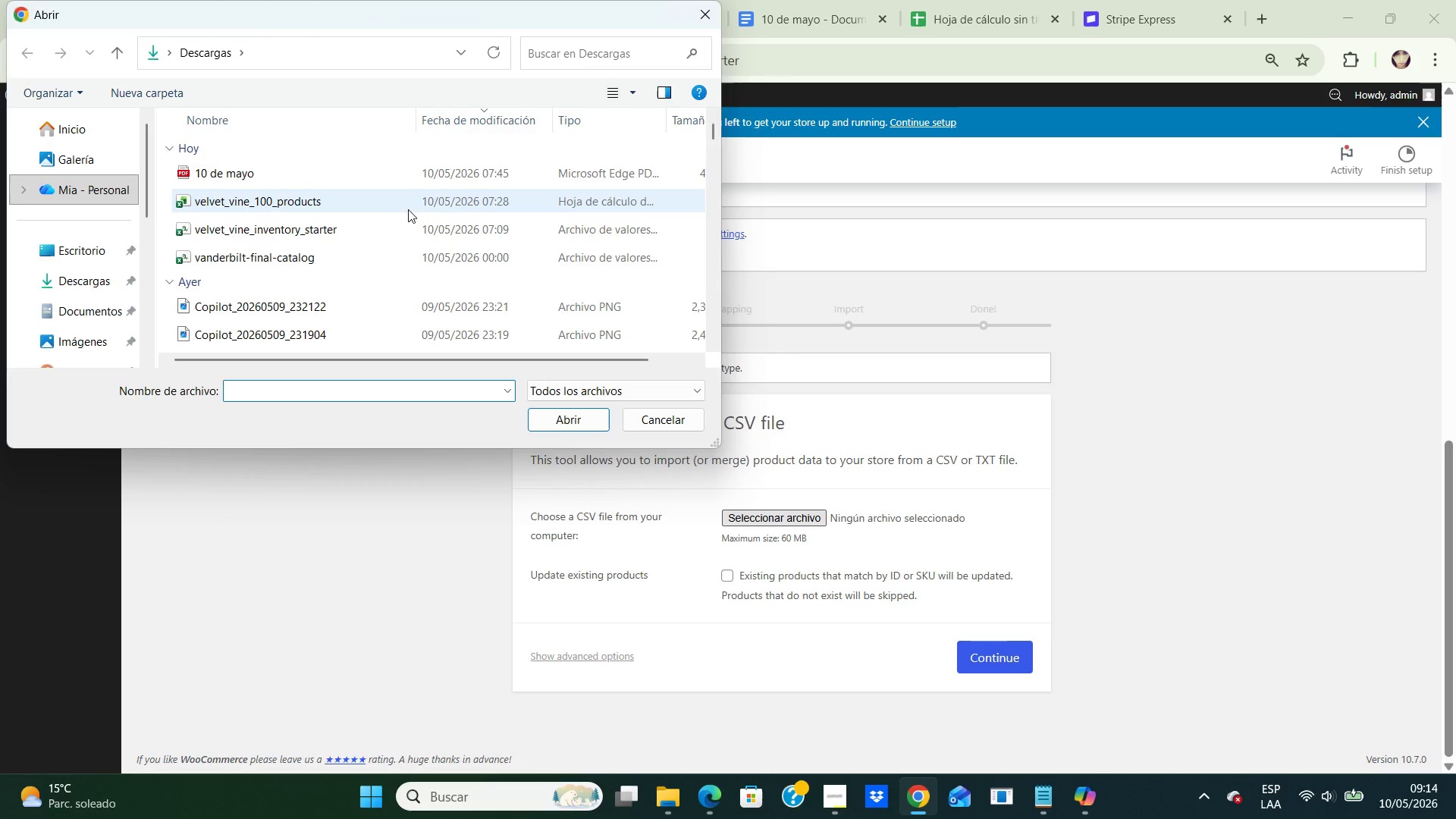 
left_click([409, 209])
 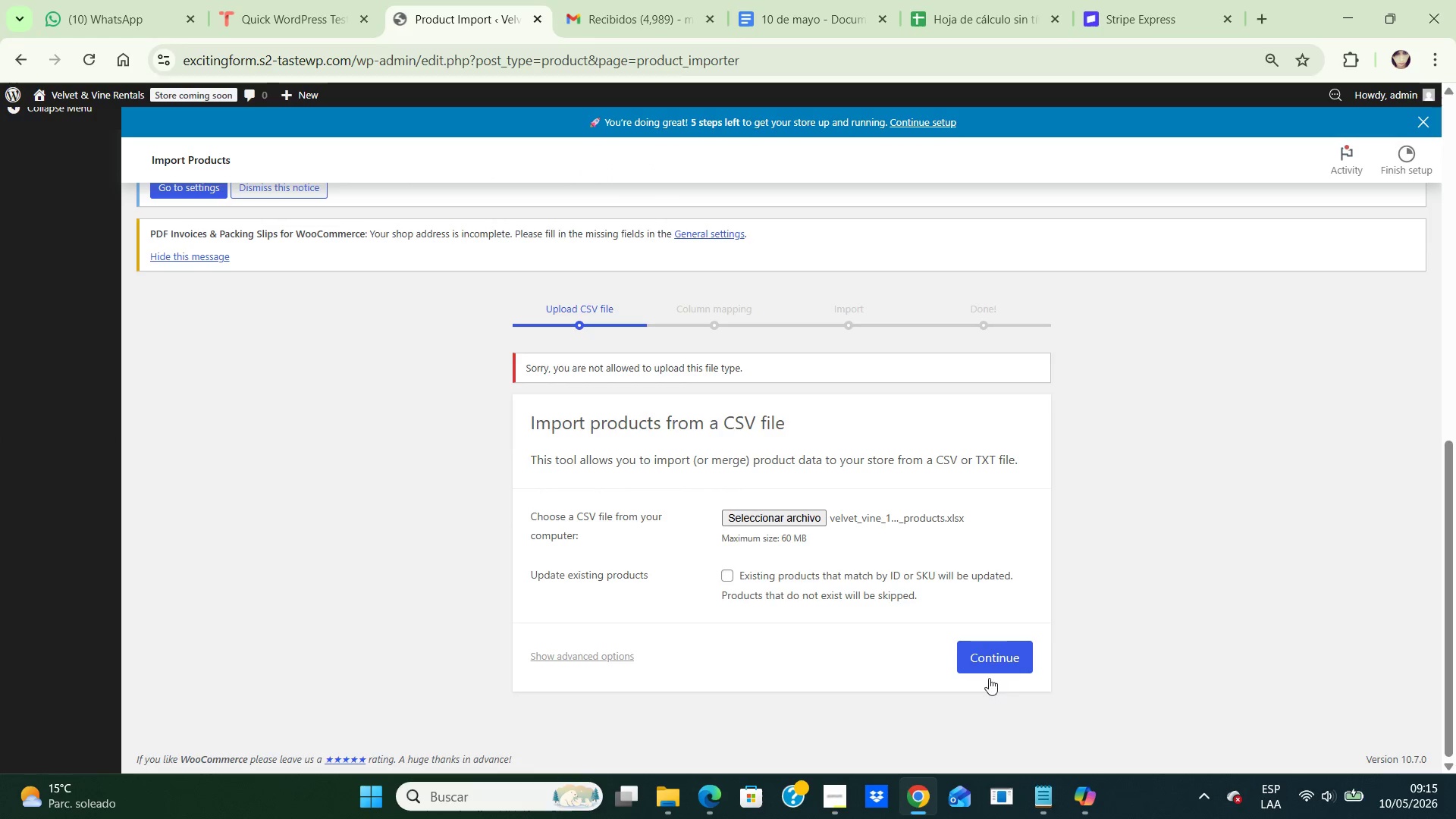 
left_click([993, 657])
 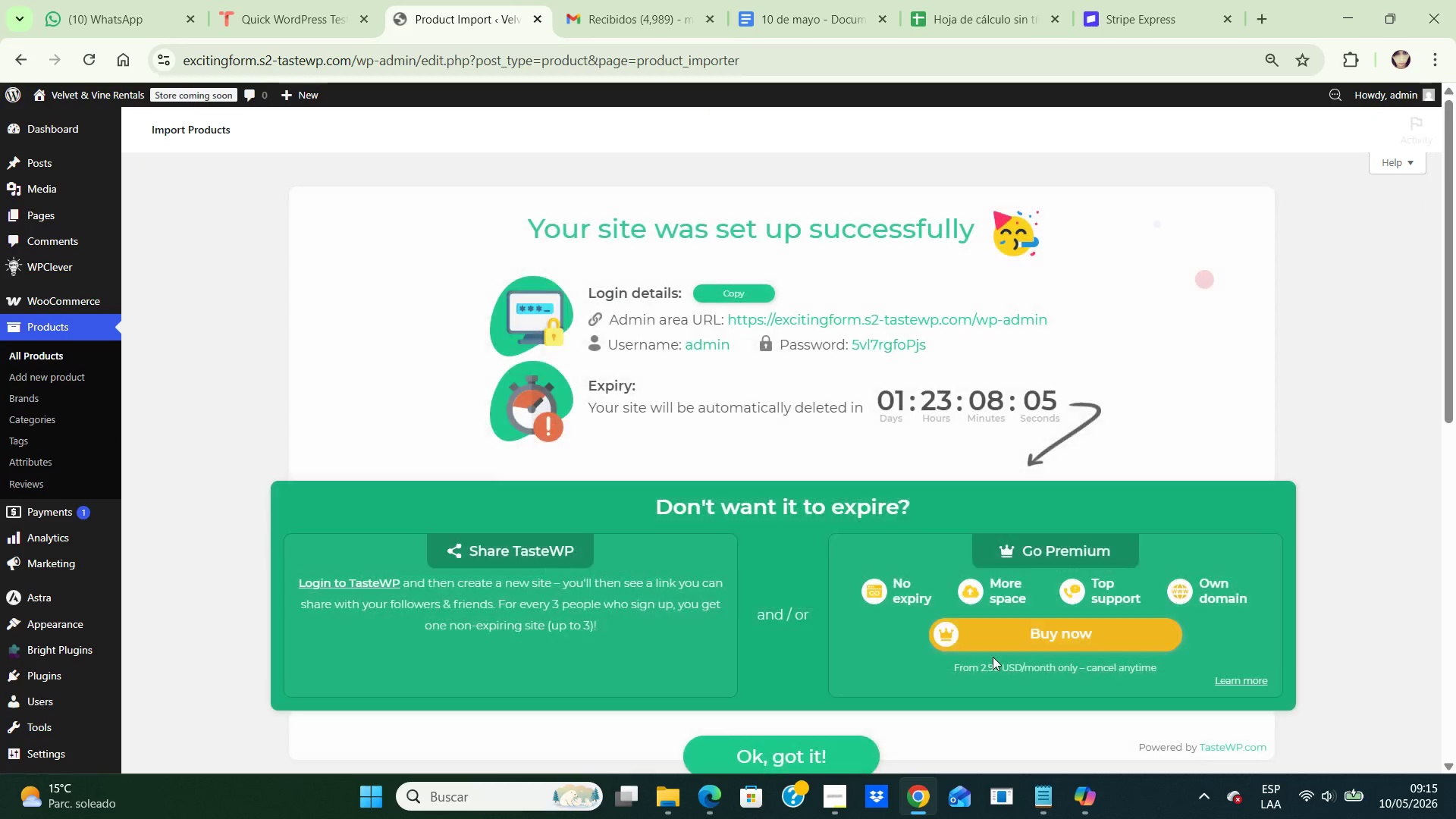 
scroll: coordinate [984, 597], scroll_direction: down, amount: 7.0
 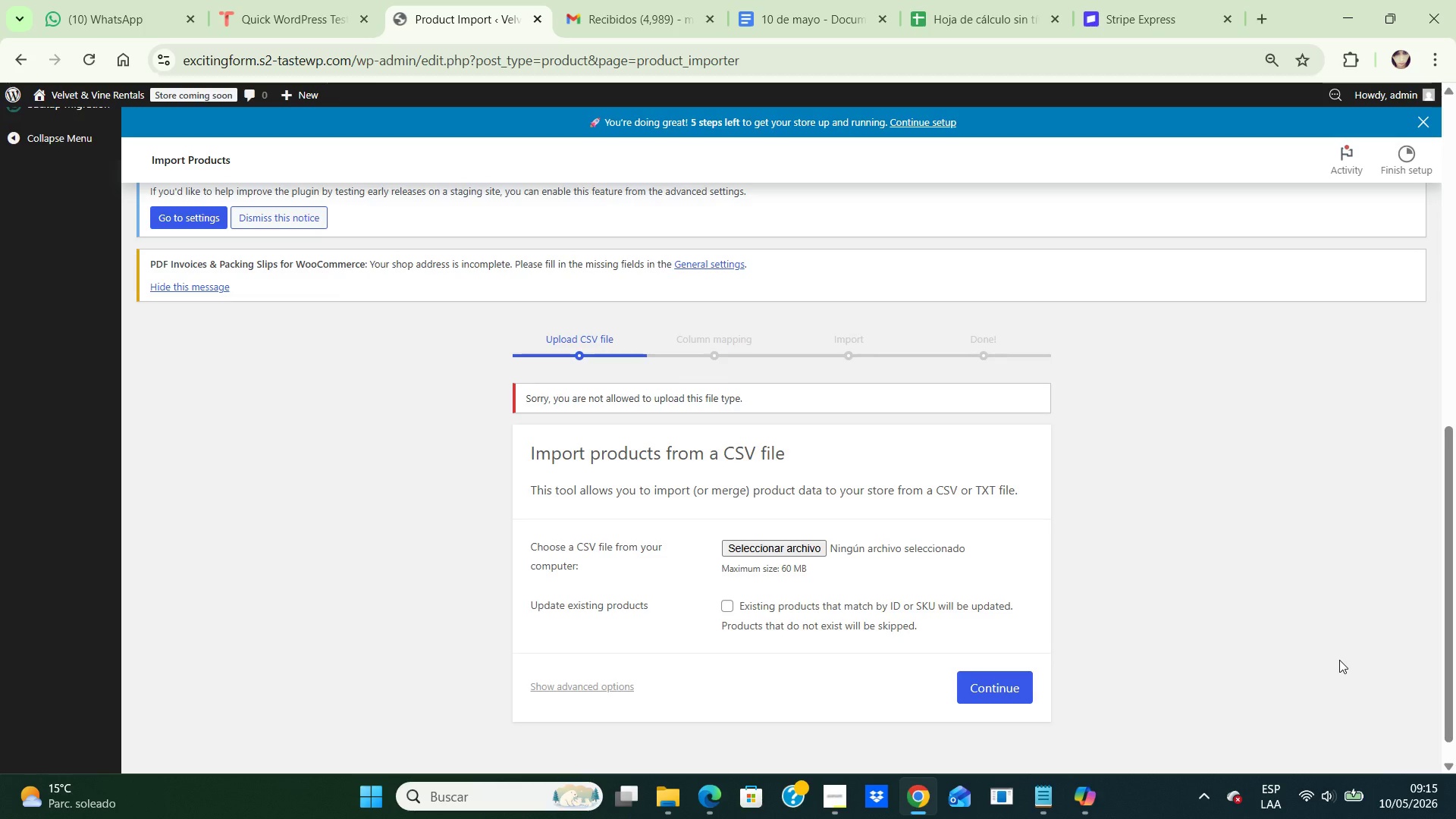 
wait(5.28)
 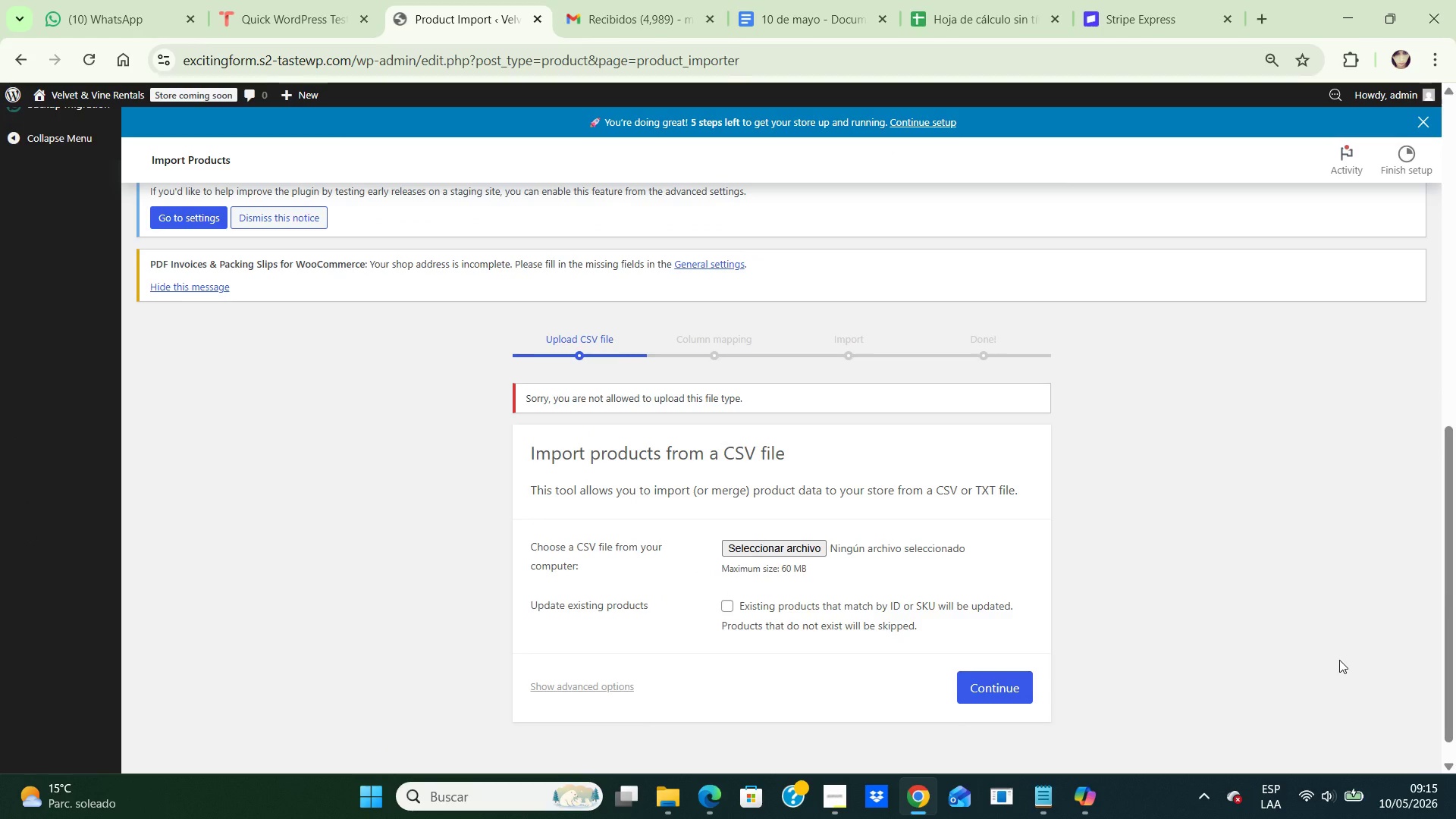 
scroll: coordinate [1339, 660], scroll_direction: down, amount: 2.0
 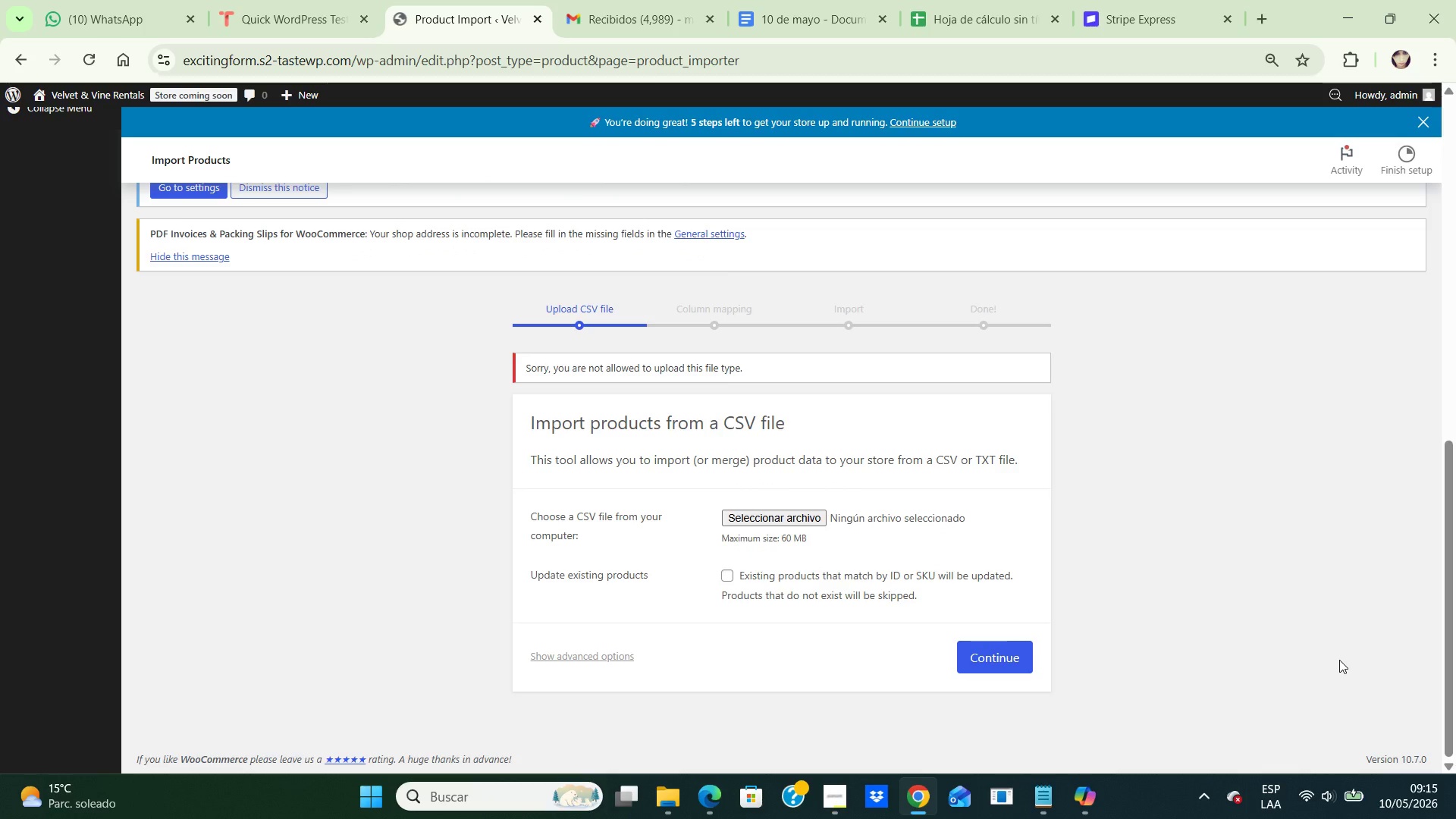 
wait(35.66)
 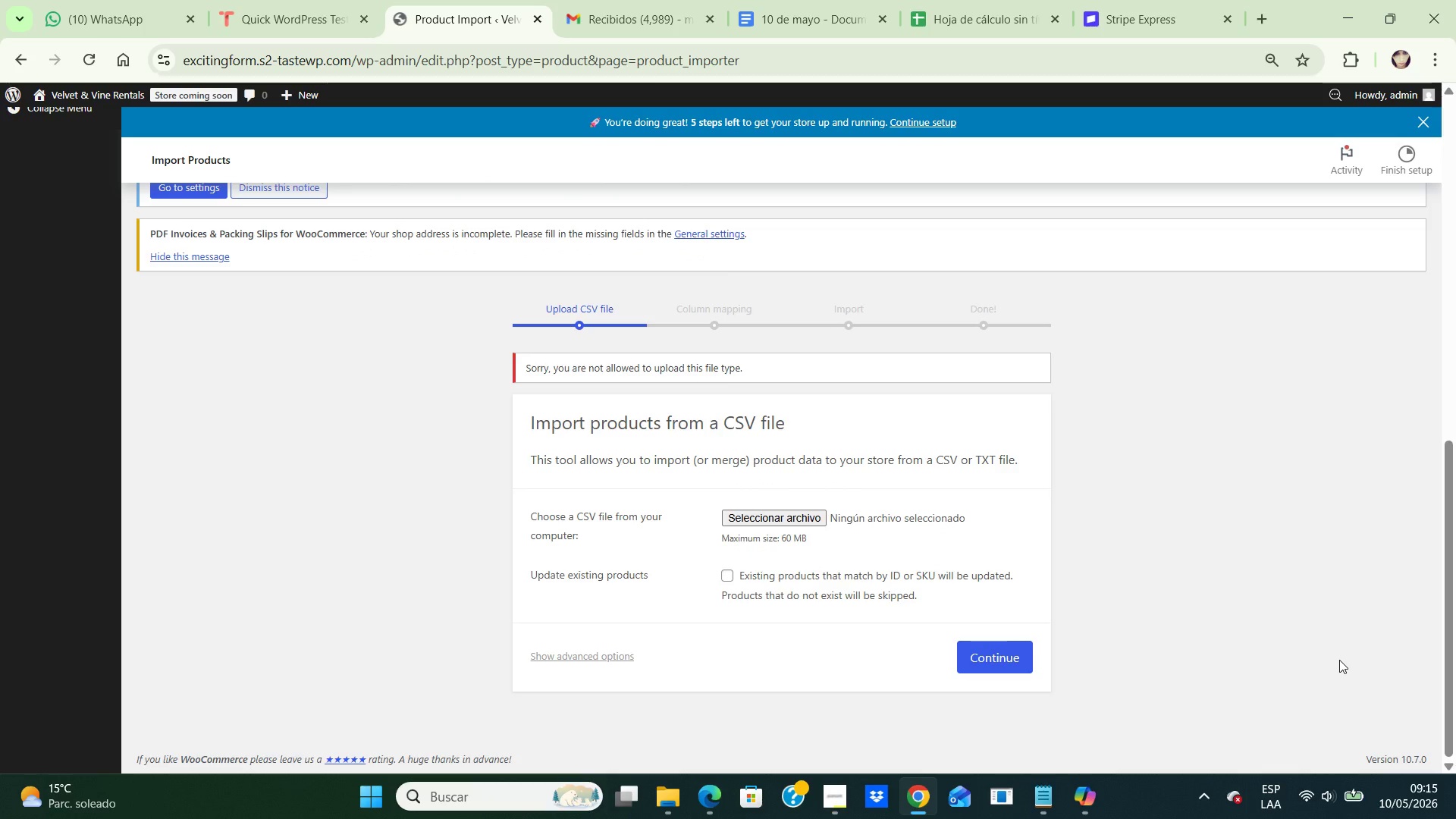 
scroll: coordinate [1019, 588], scroll_direction: down, amount: 2.0
 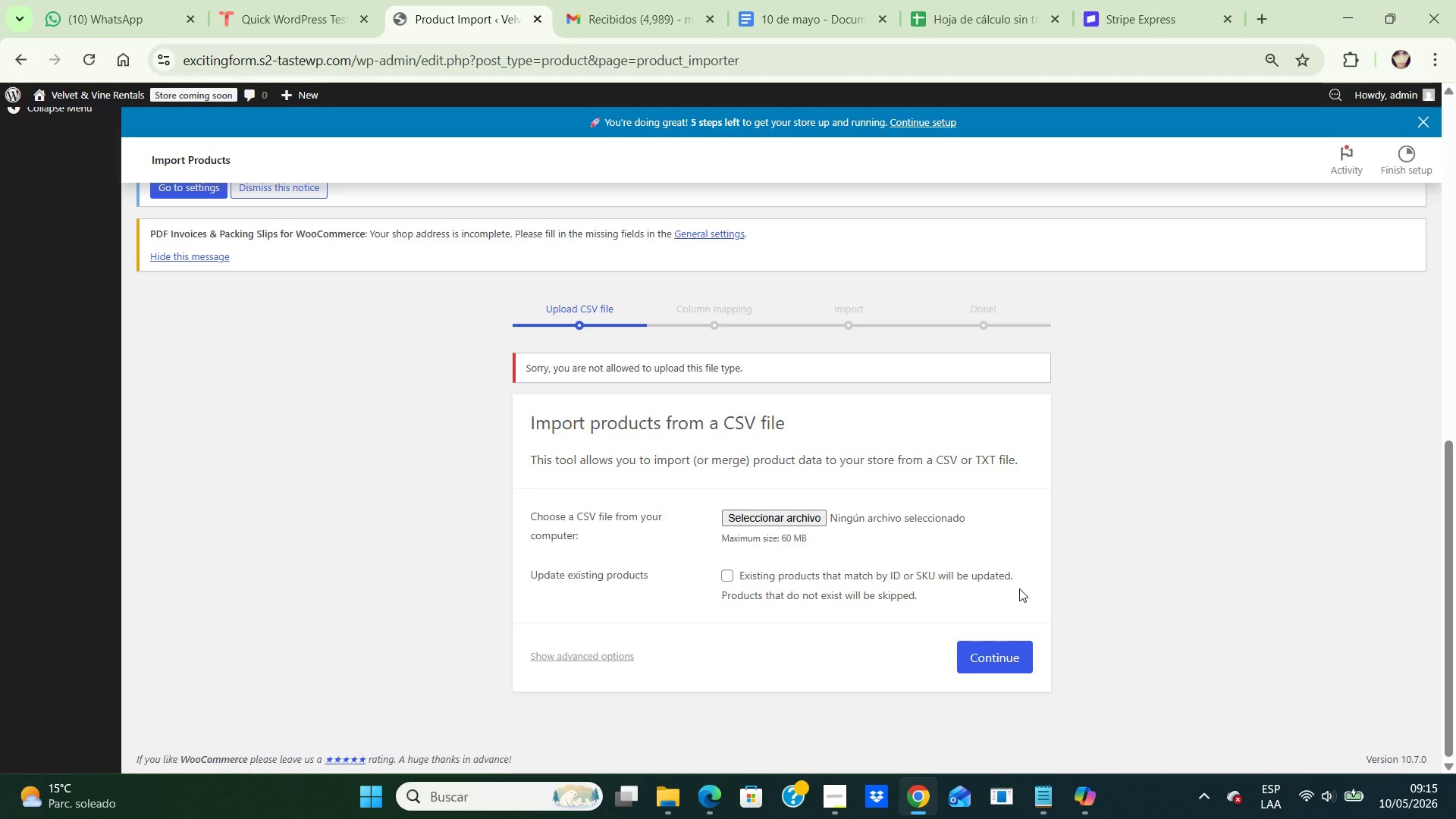 
scroll: coordinate [1019, 588], scroll_direction: up, amount: 1.0
 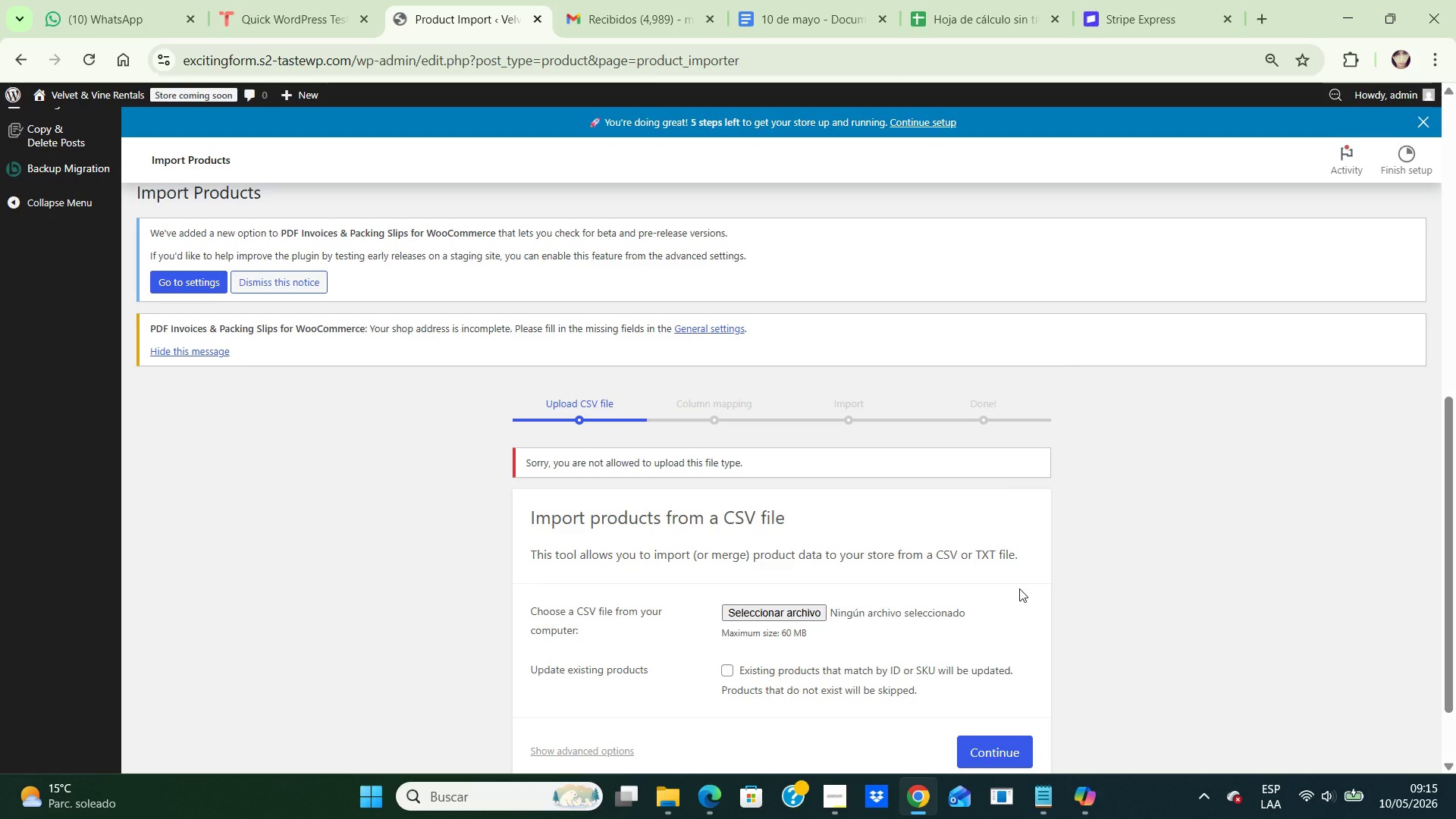 
scroll: coordinate [1019, 588], scroll_direction: down, amount: 3.0
 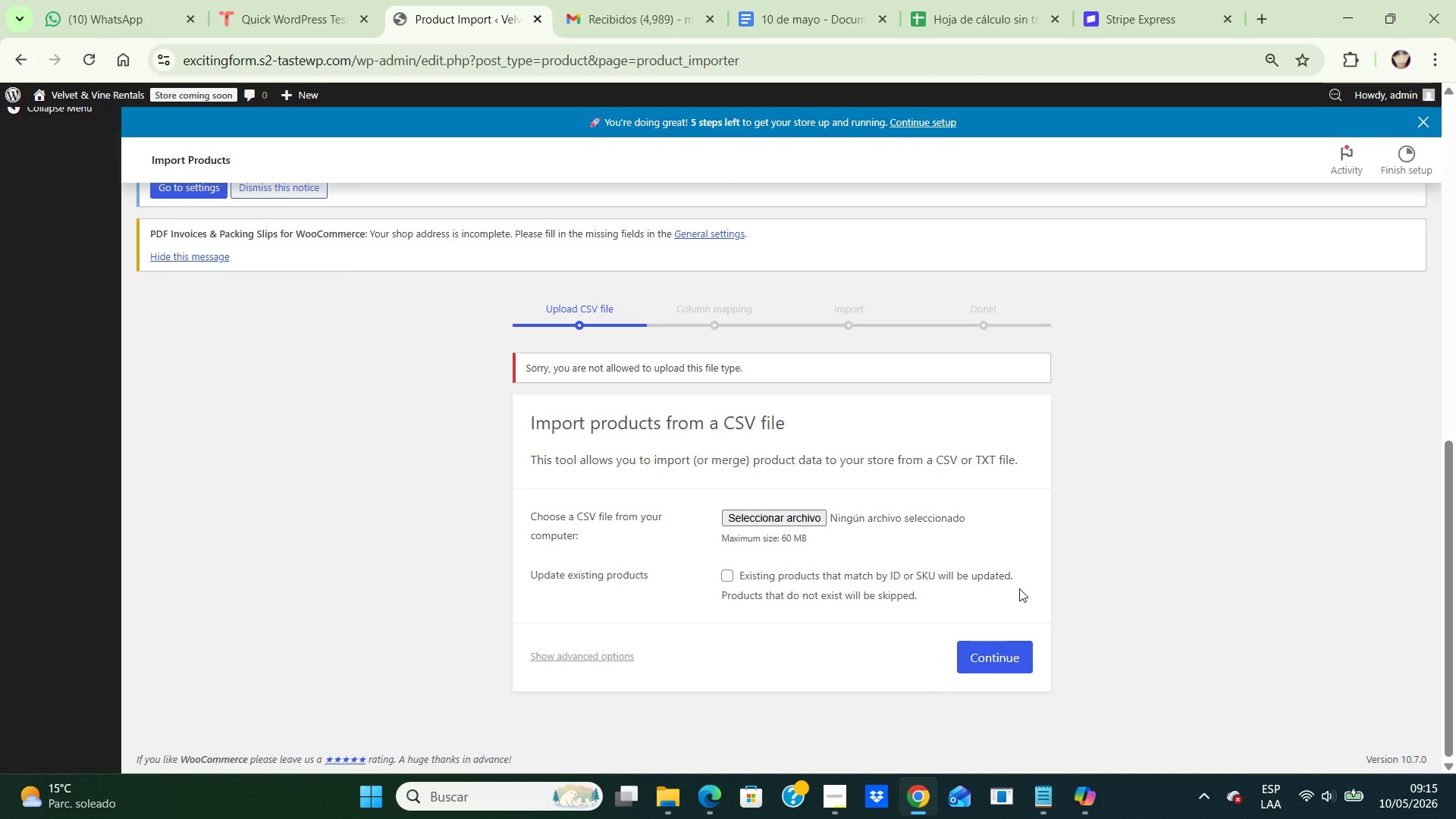 
scroll: coordinate [1019, 588], scroll_direction: up, amount: 2.0
 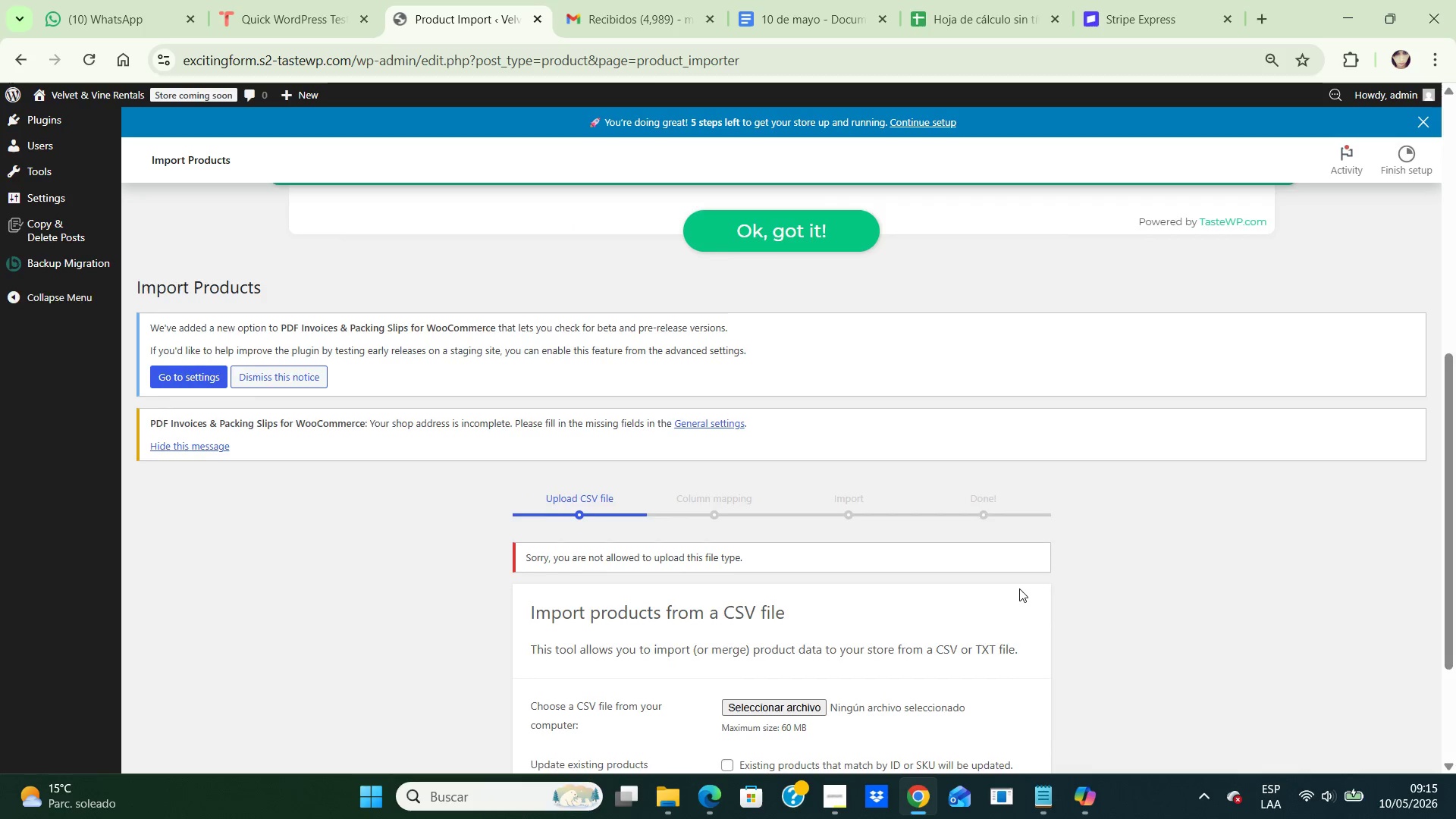 
scroll: coordinate [1019, 588], scroll_direction: down, amount: 1.0
 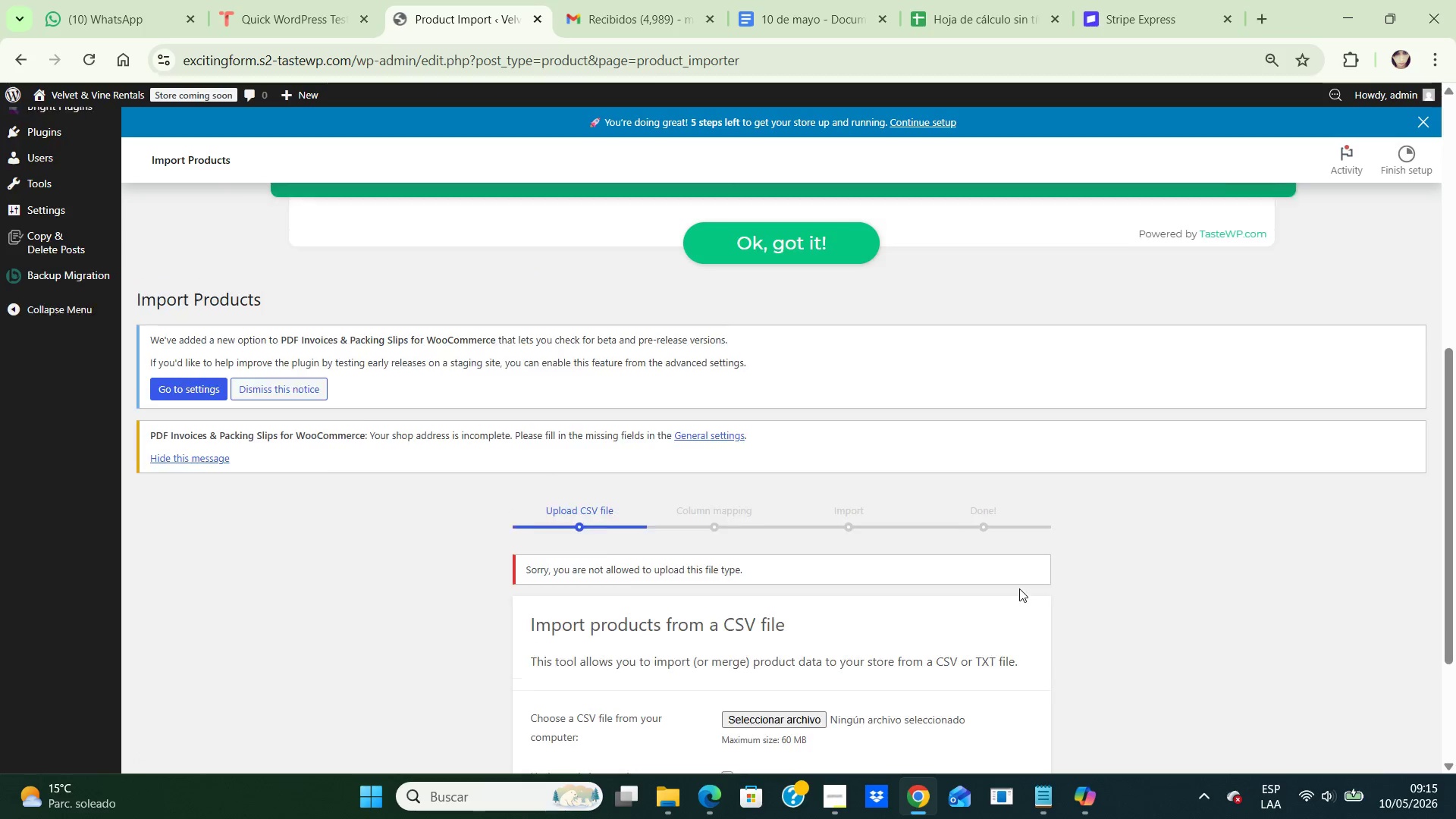 
scroll: coordinate [1019, 588], scroll_direction: up, amount: 2.0
 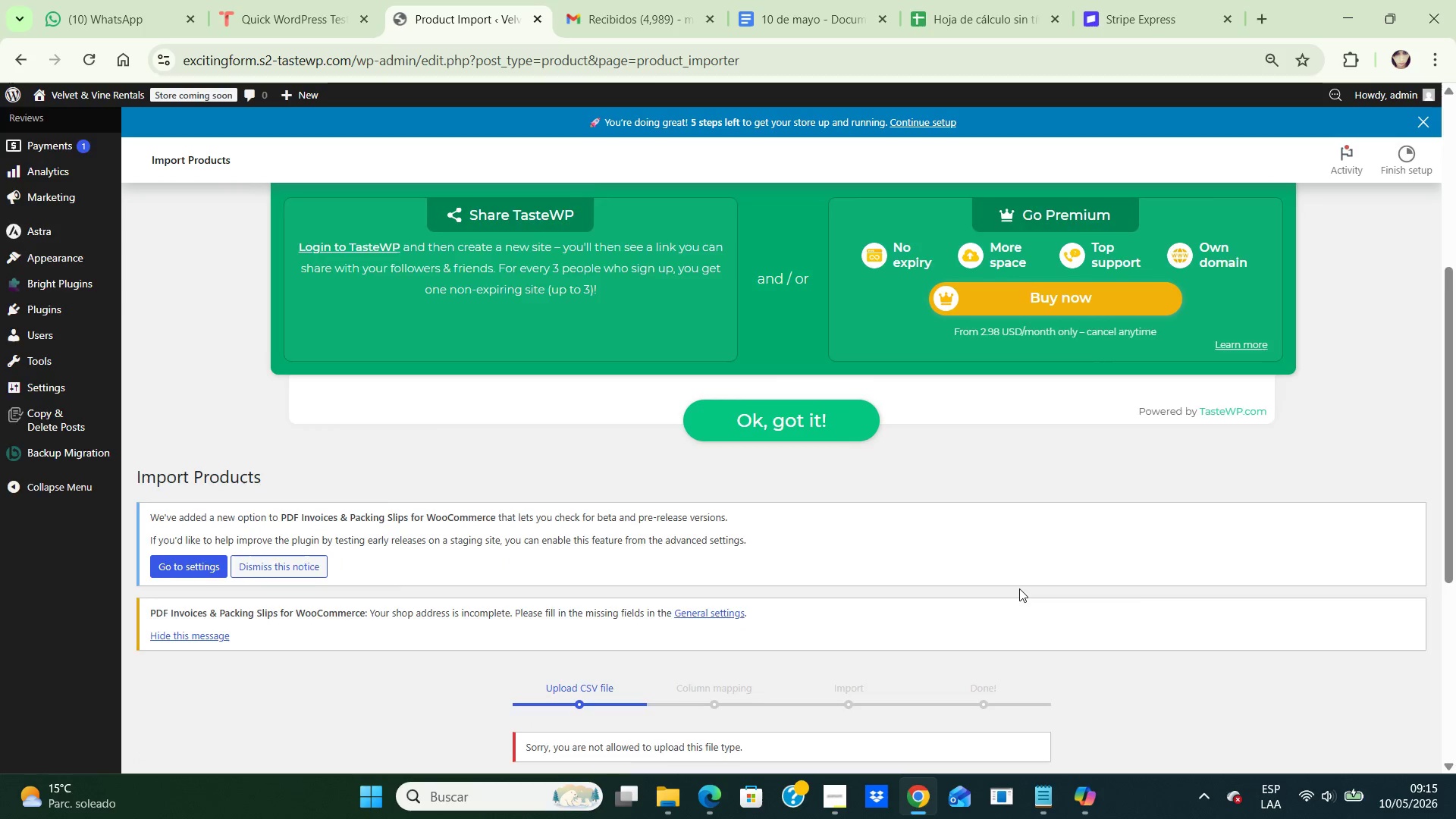 
scroll: coordinate [1019, 588], scroll_direction: down, amount: 2.0
 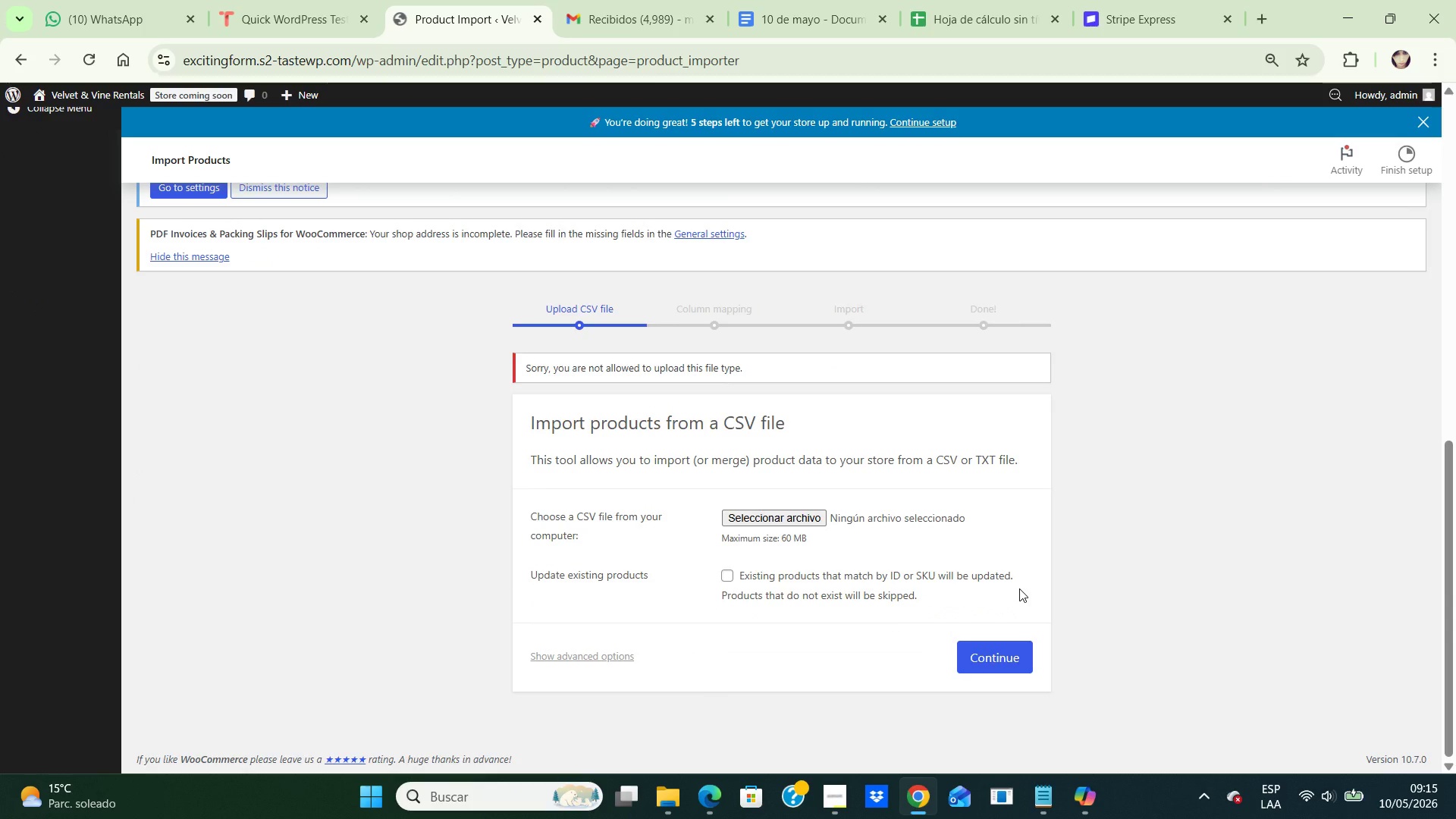 
scroll: coordinate [1019, 588], scroll_direction: up, amount: 1.0
 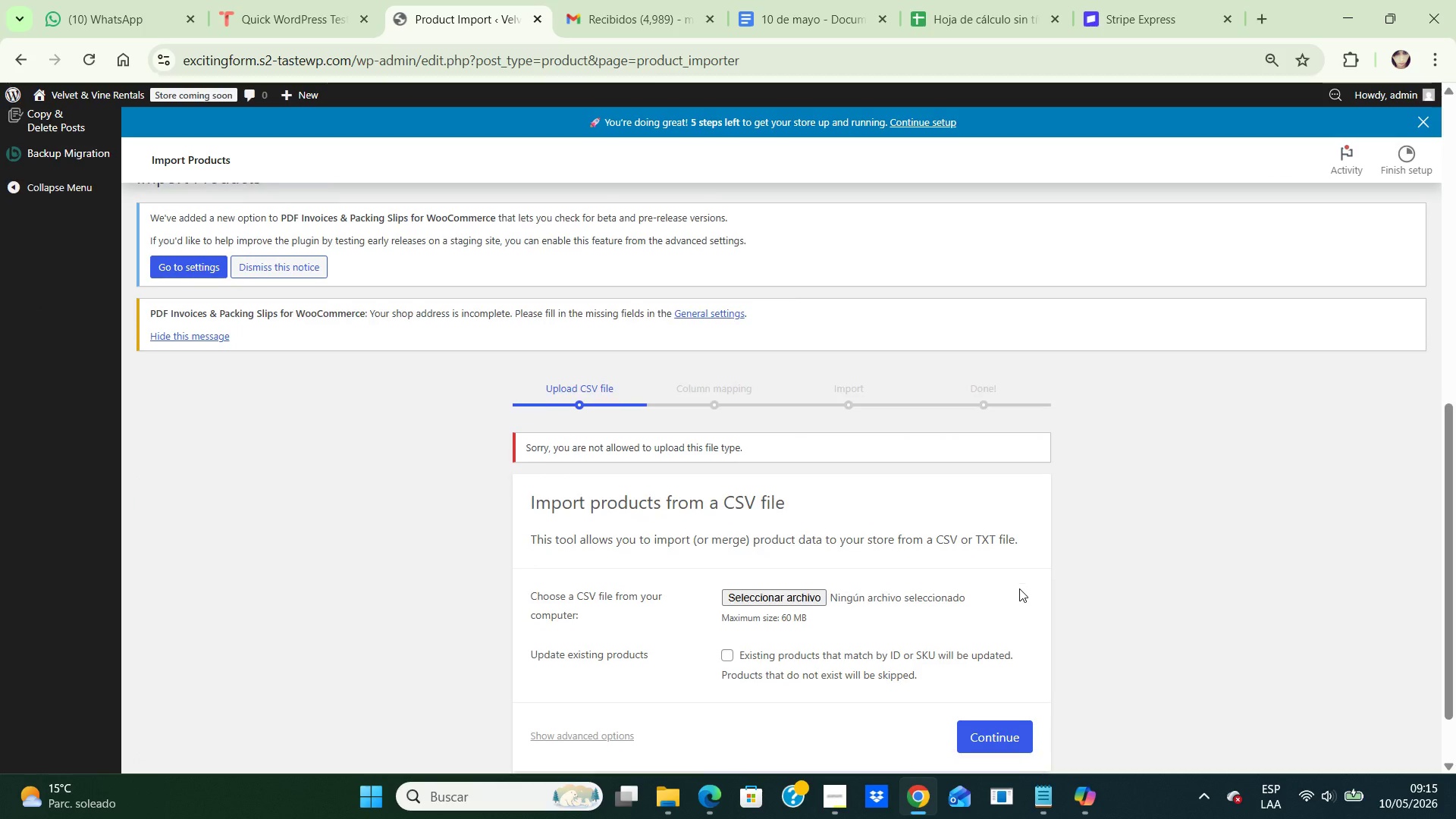 
scroll: coordinate [1019, 588], scroll_direction: down, amount: 4.0
 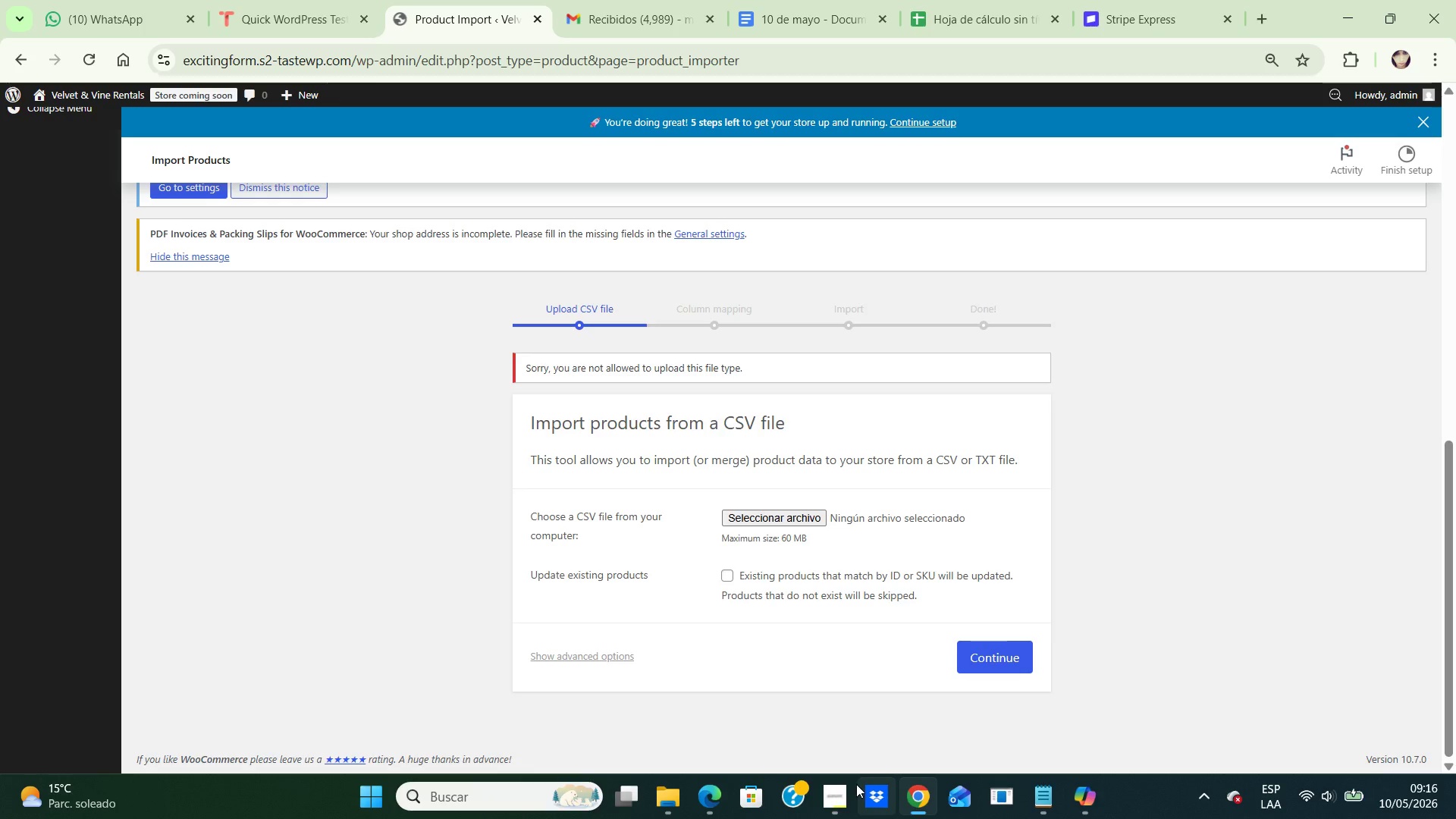 
left_click([834, 784])